 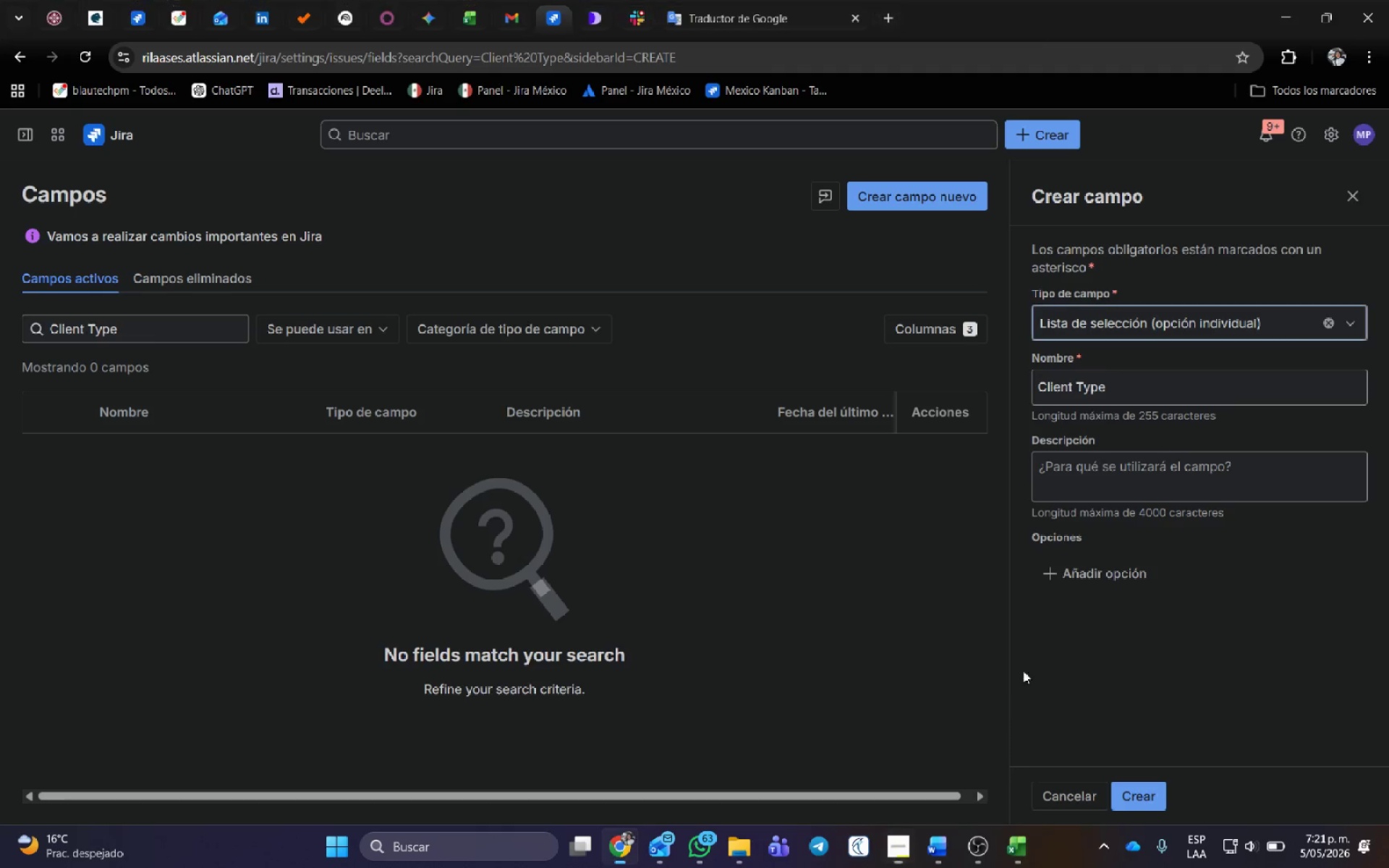 
left_click([1100, 571])
 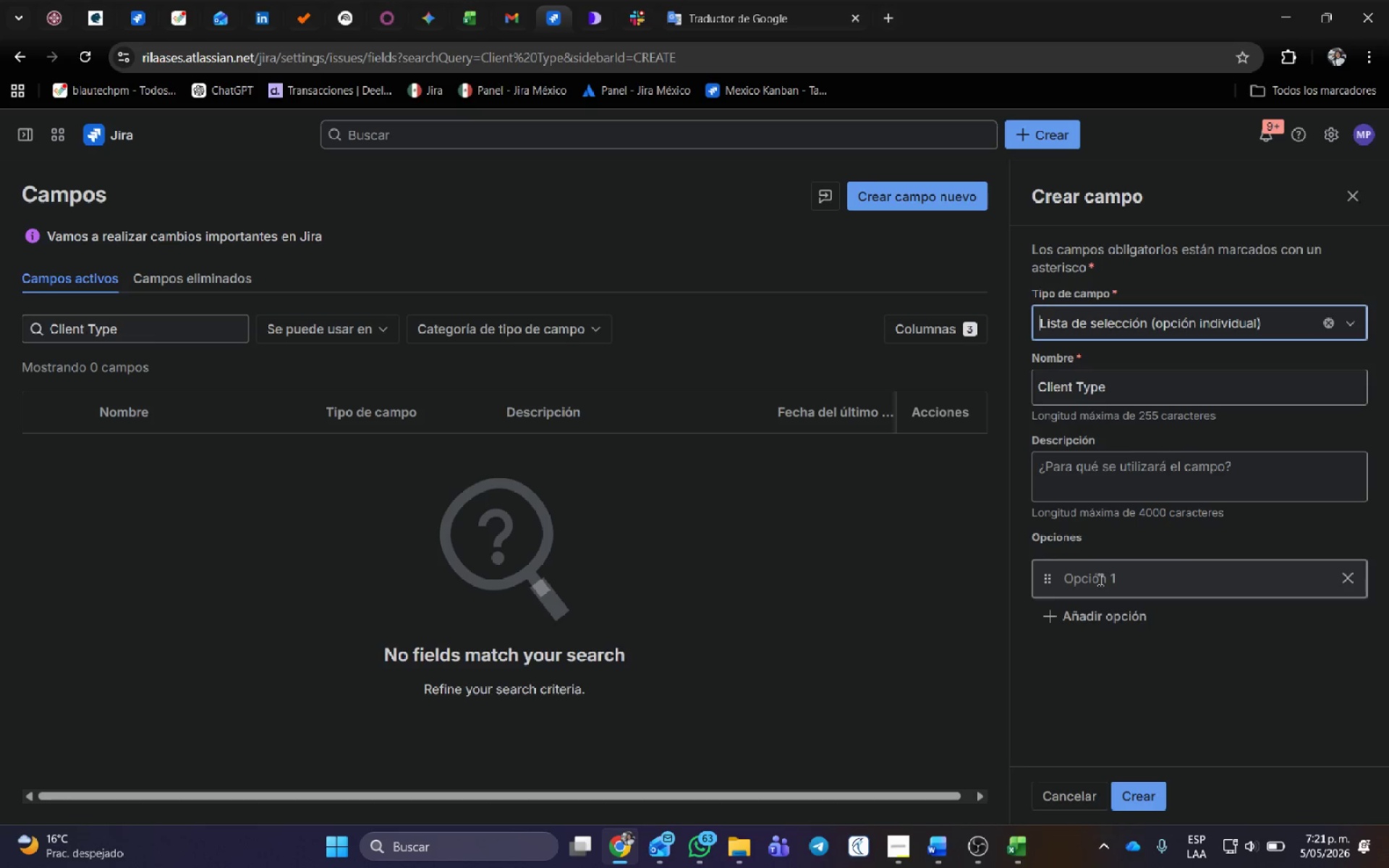 
left_click([1097, 582])
 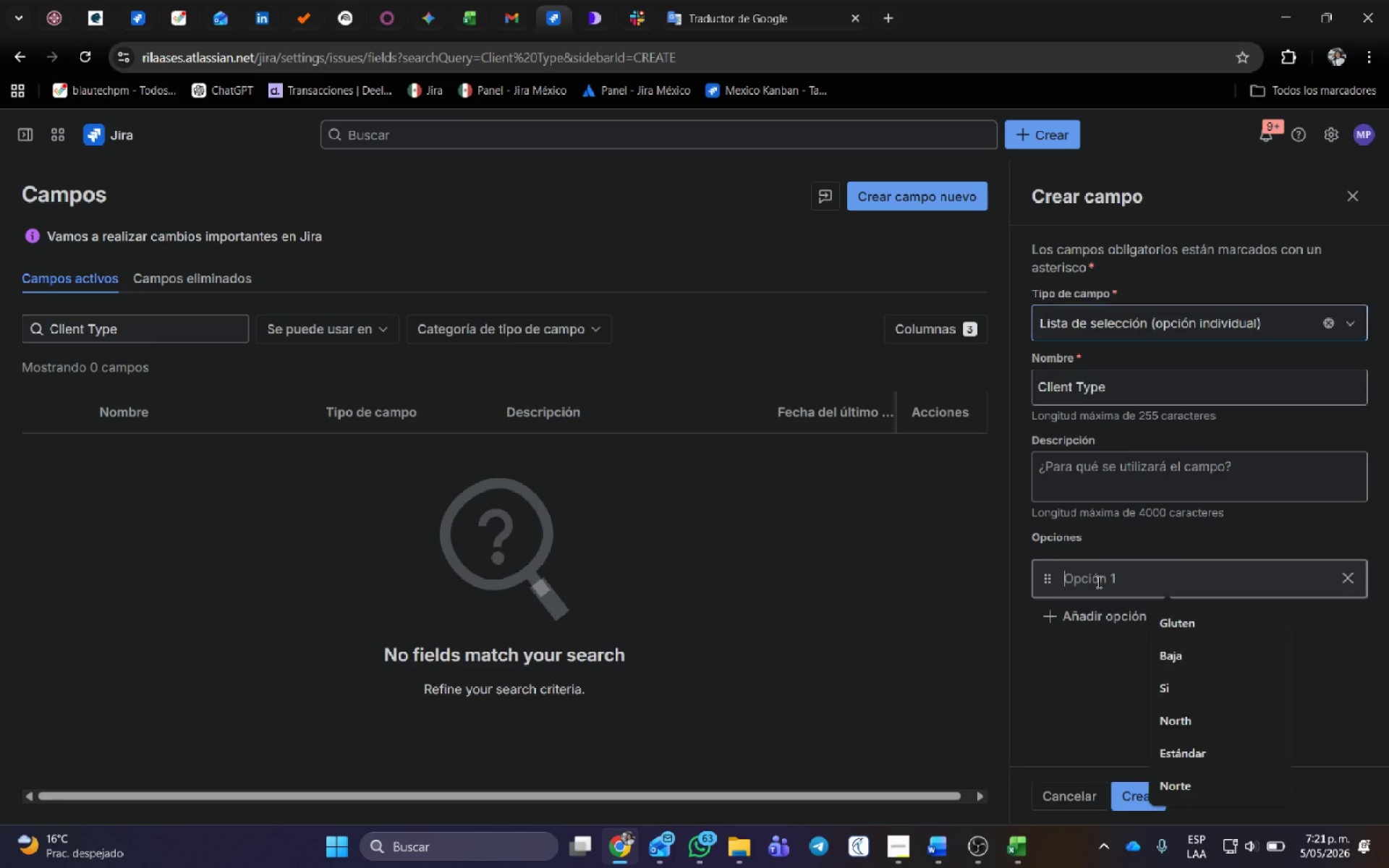 
key(Control+V)
 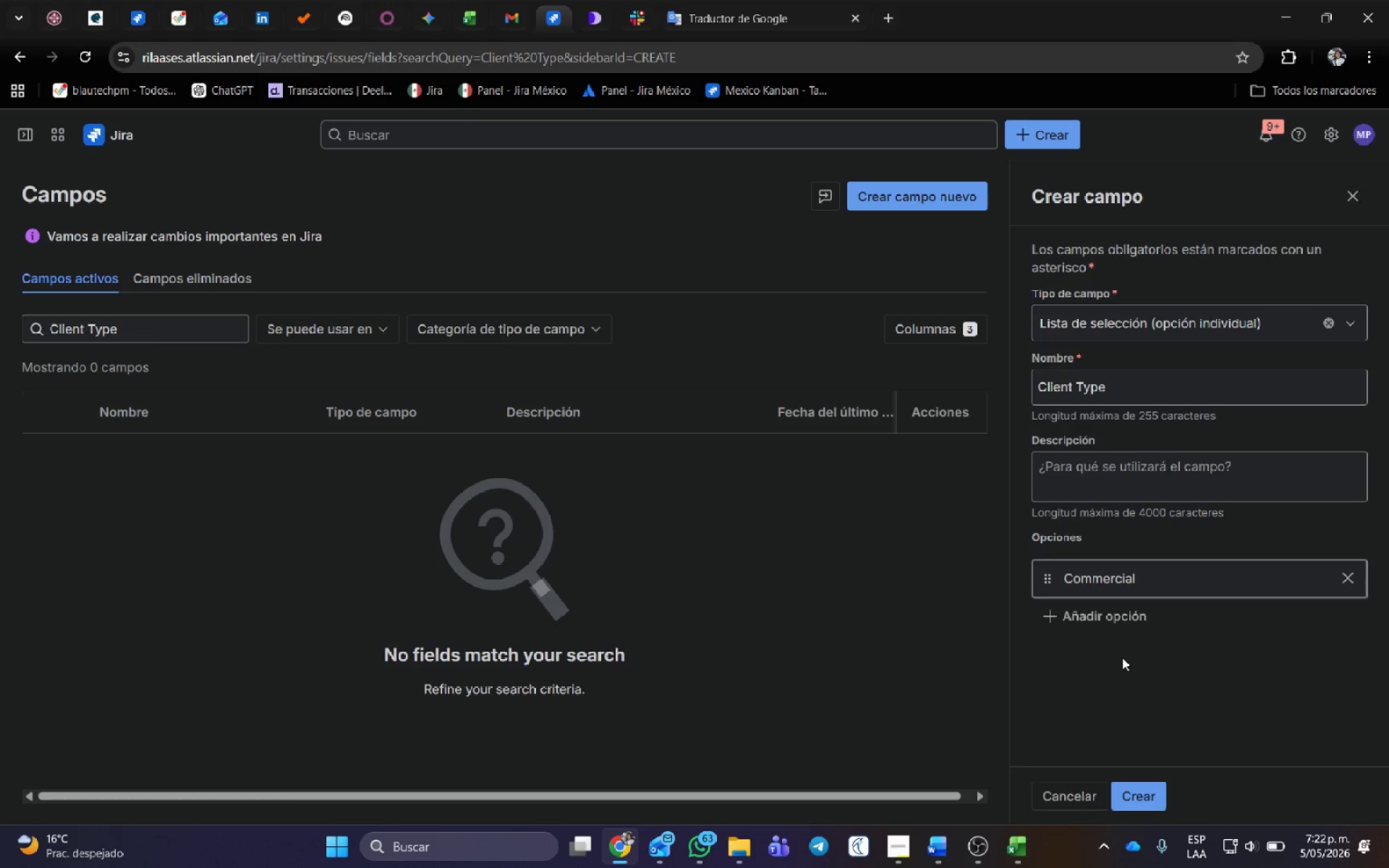 
double_click([1116, 618])
 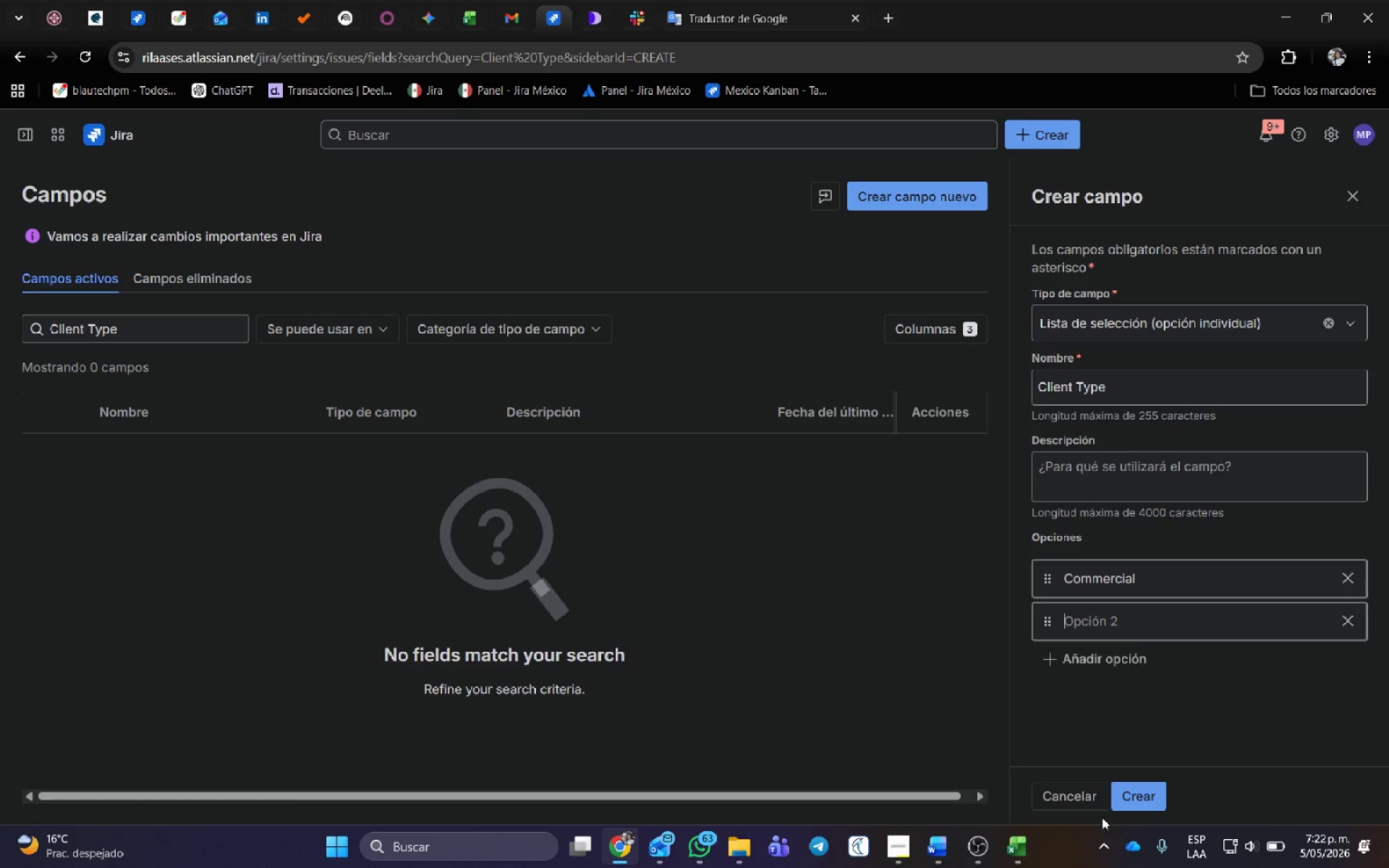 
key(Alt+AltLeft)
 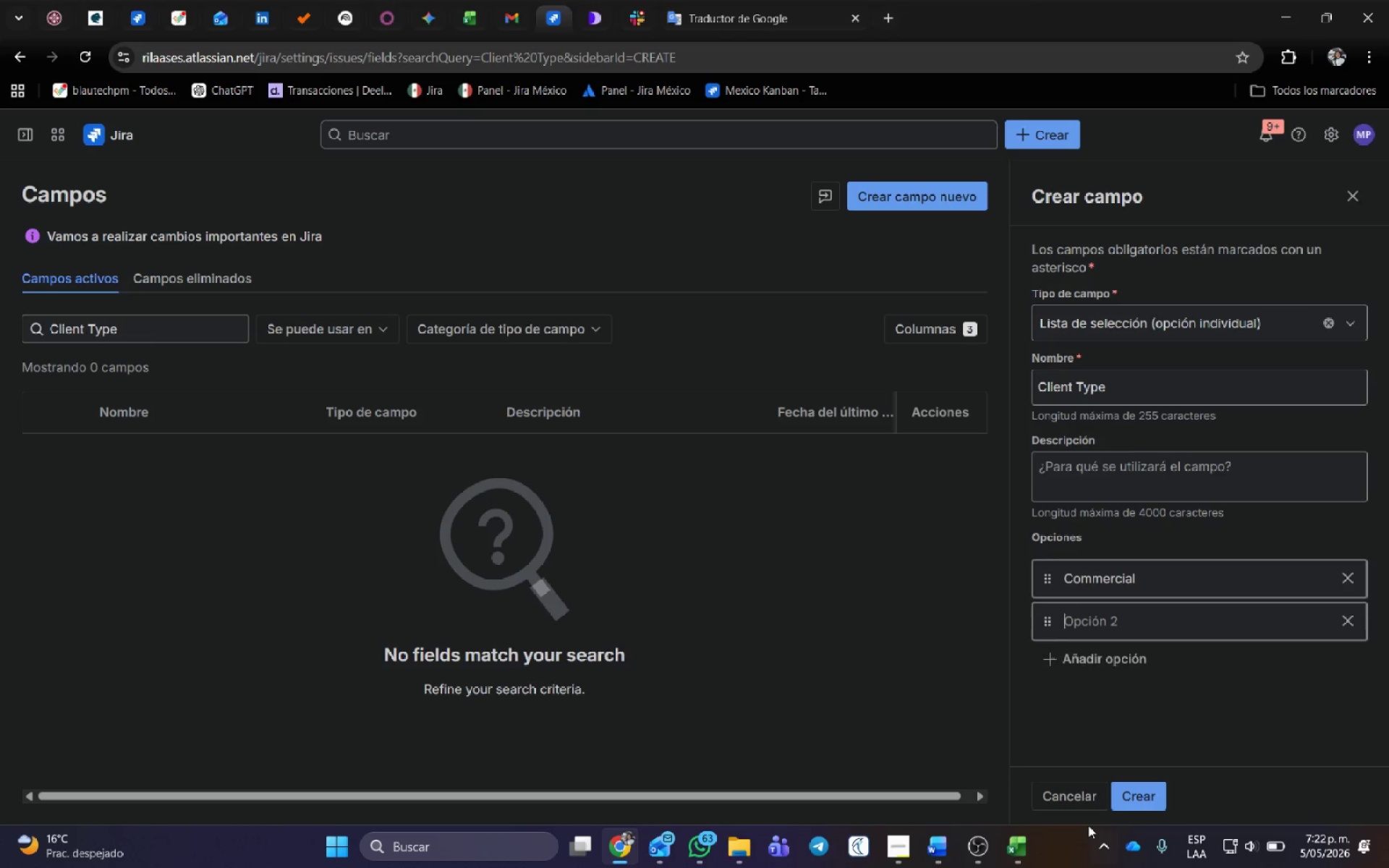 
key(Alt+Tab)
 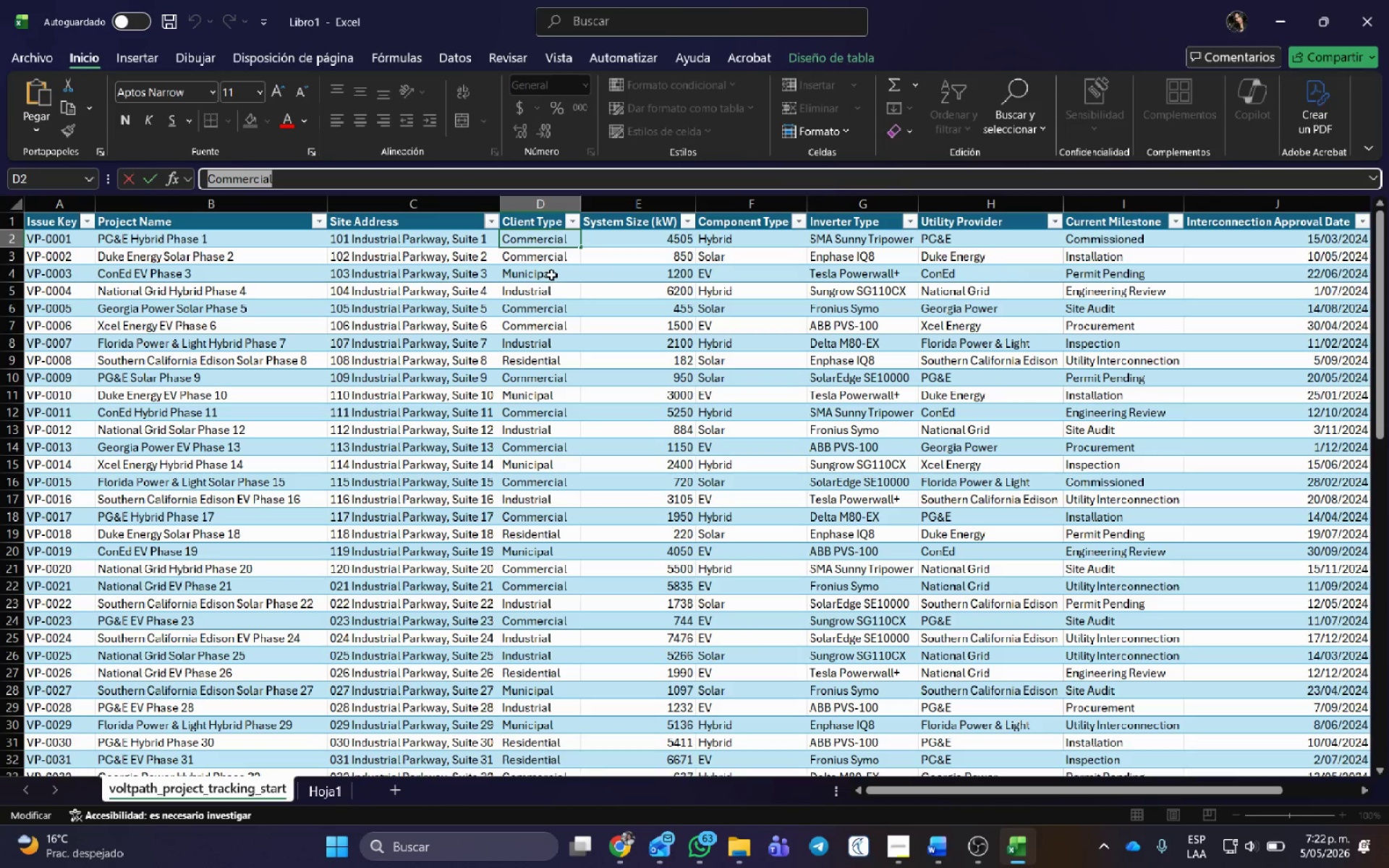 
double_click([552, 273])
 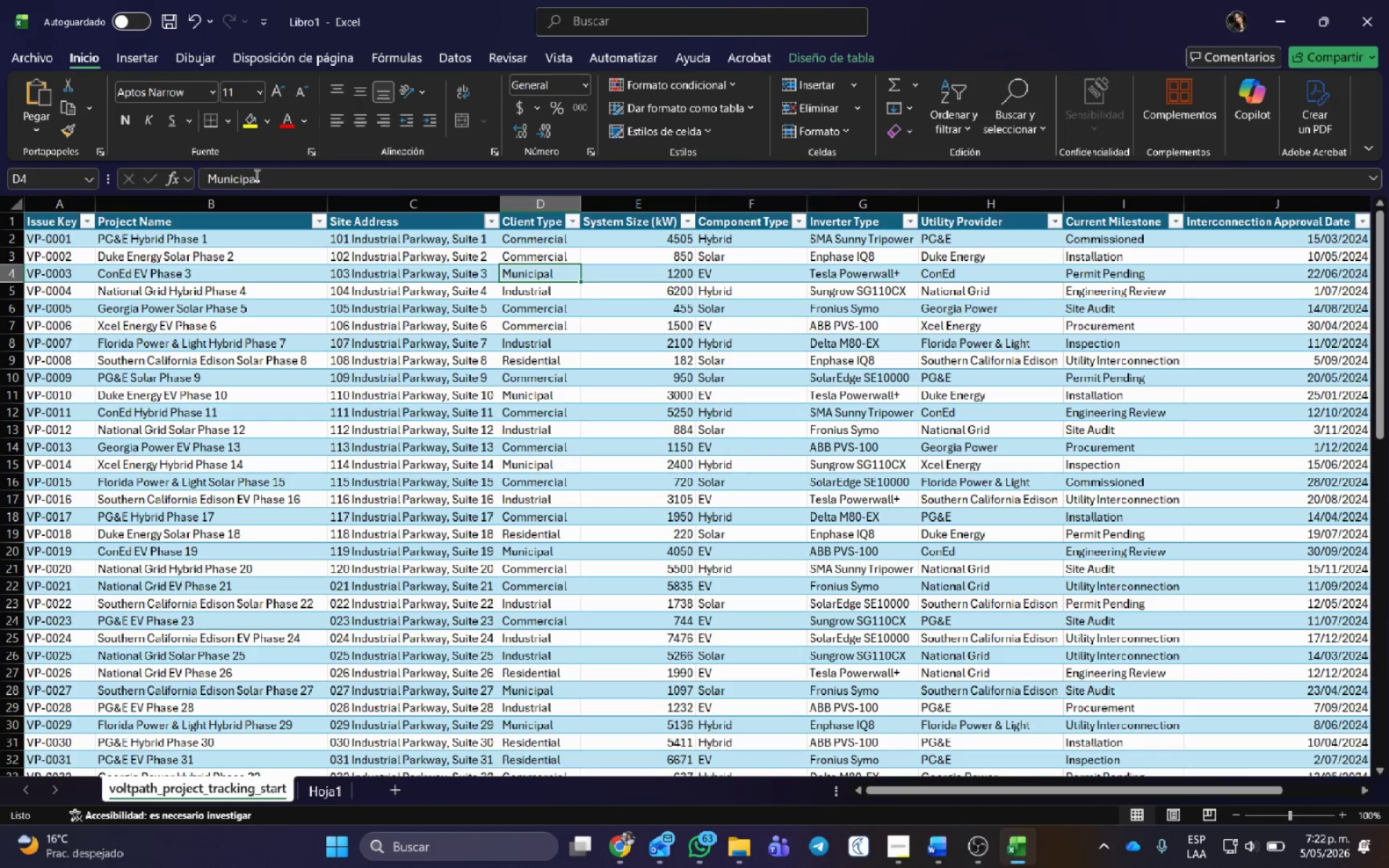 
double_click([250, 177])
 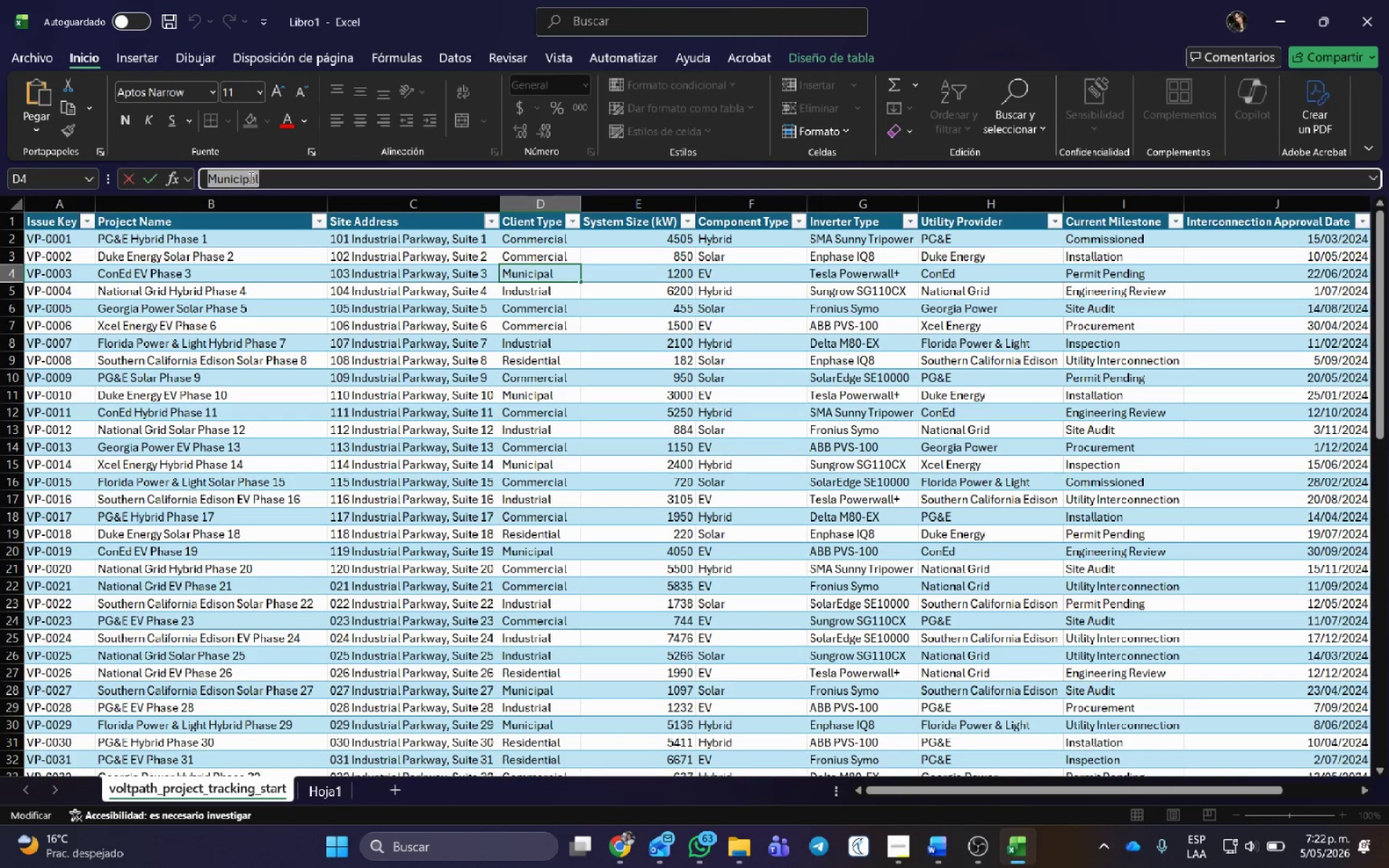 
key(Control+C)
 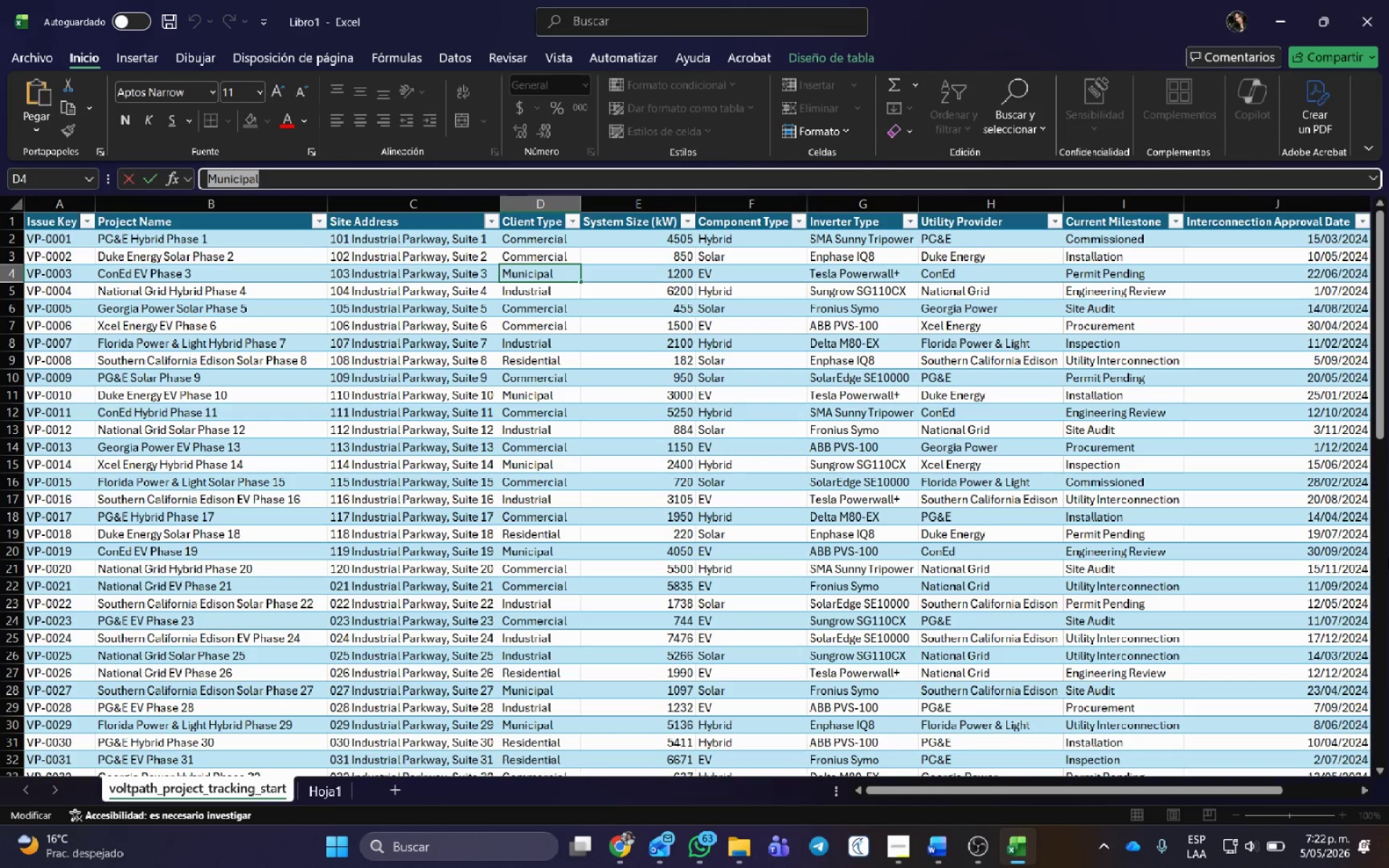 
key(Alt+Tab)
 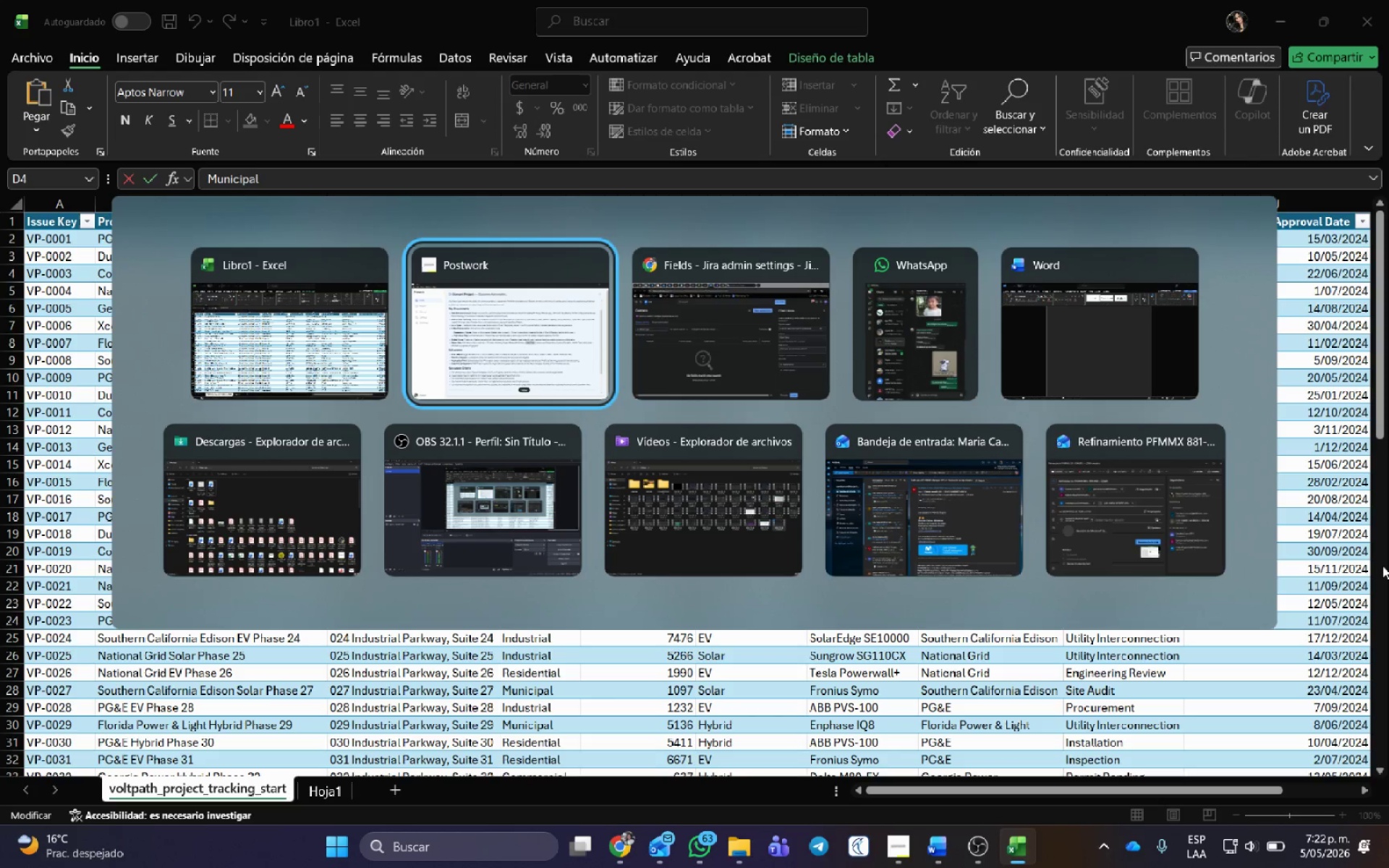 
key(Alt+Tab)
 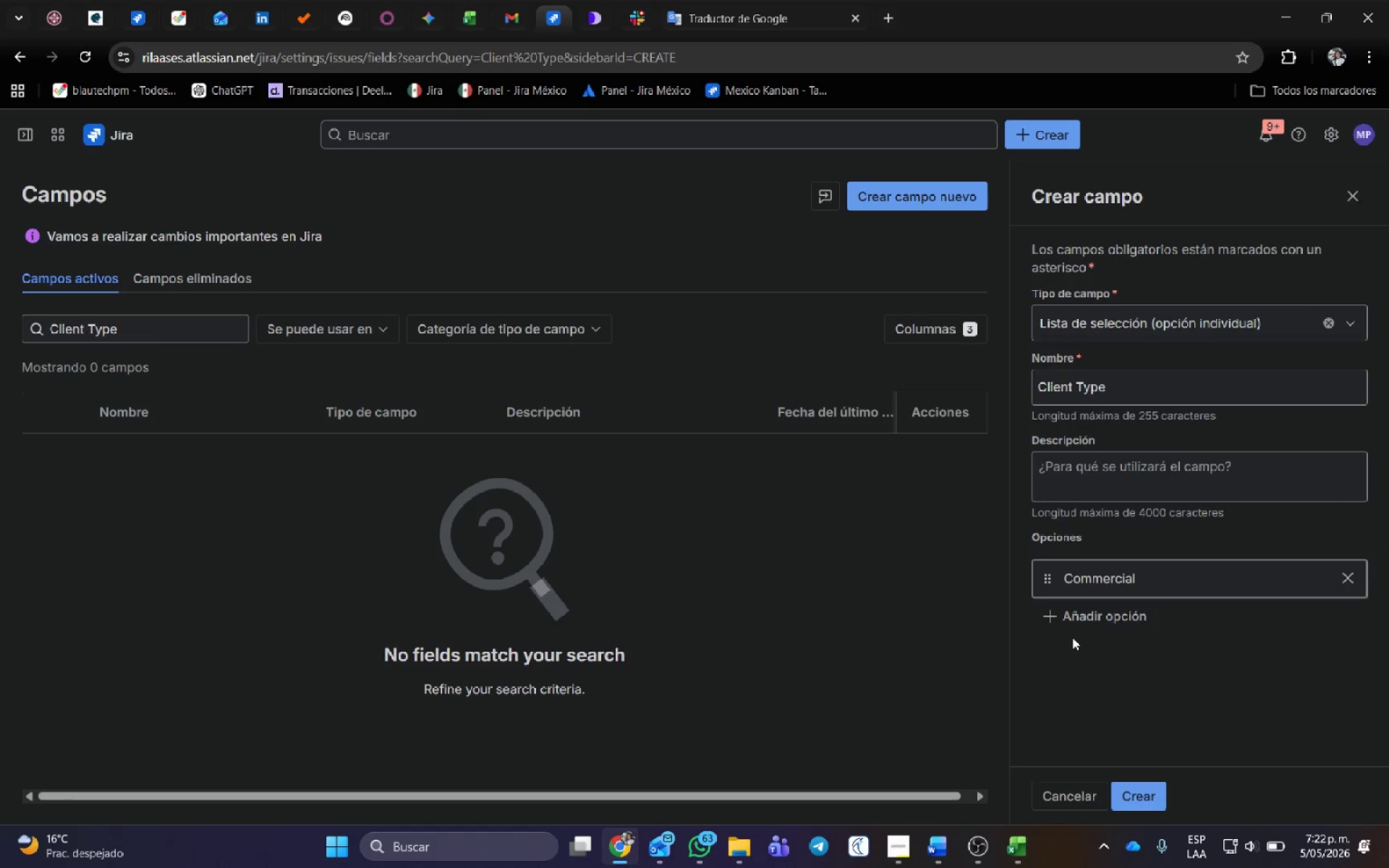 
left_click([1087, 612])
 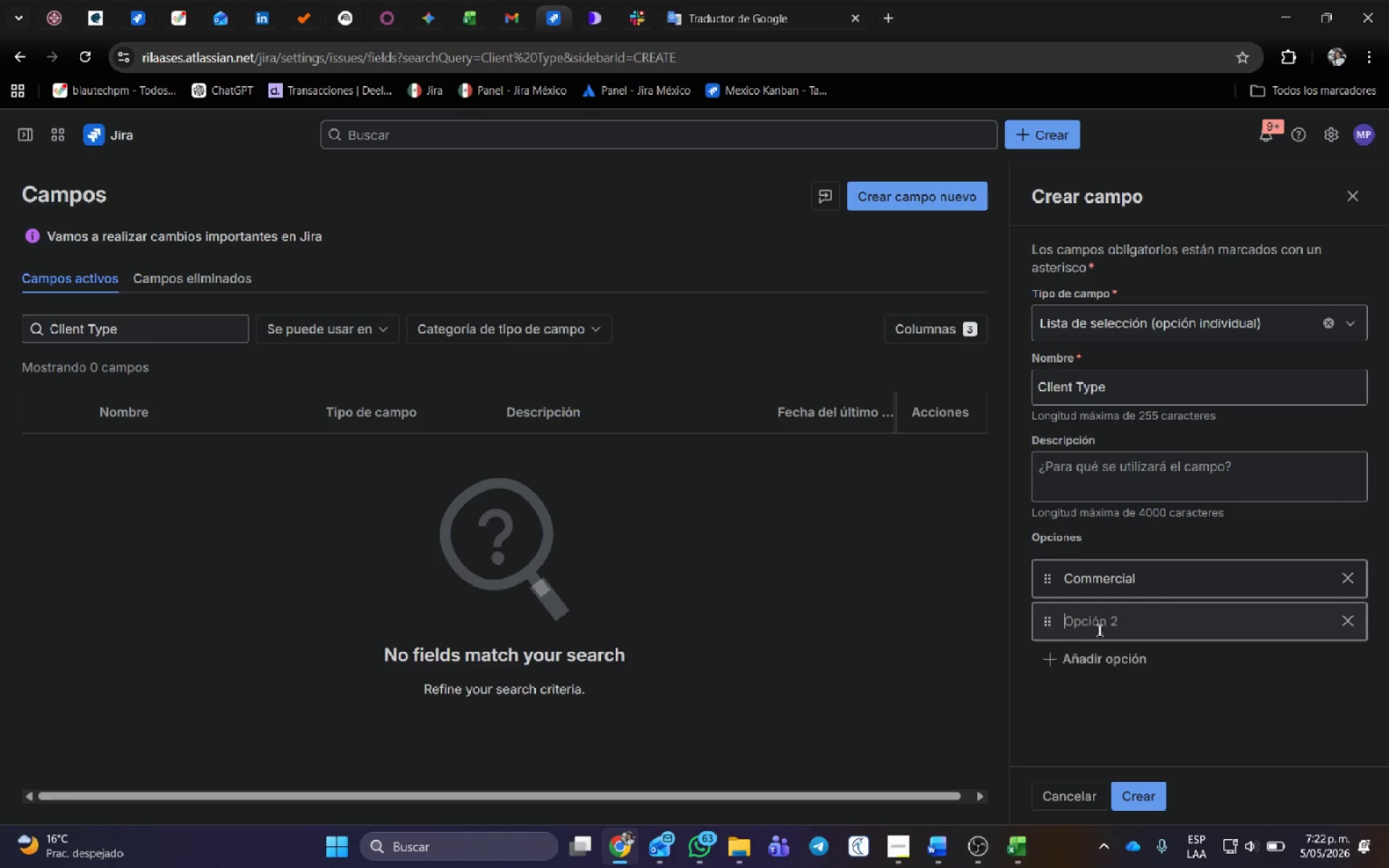 
left_click([1100, 633])
 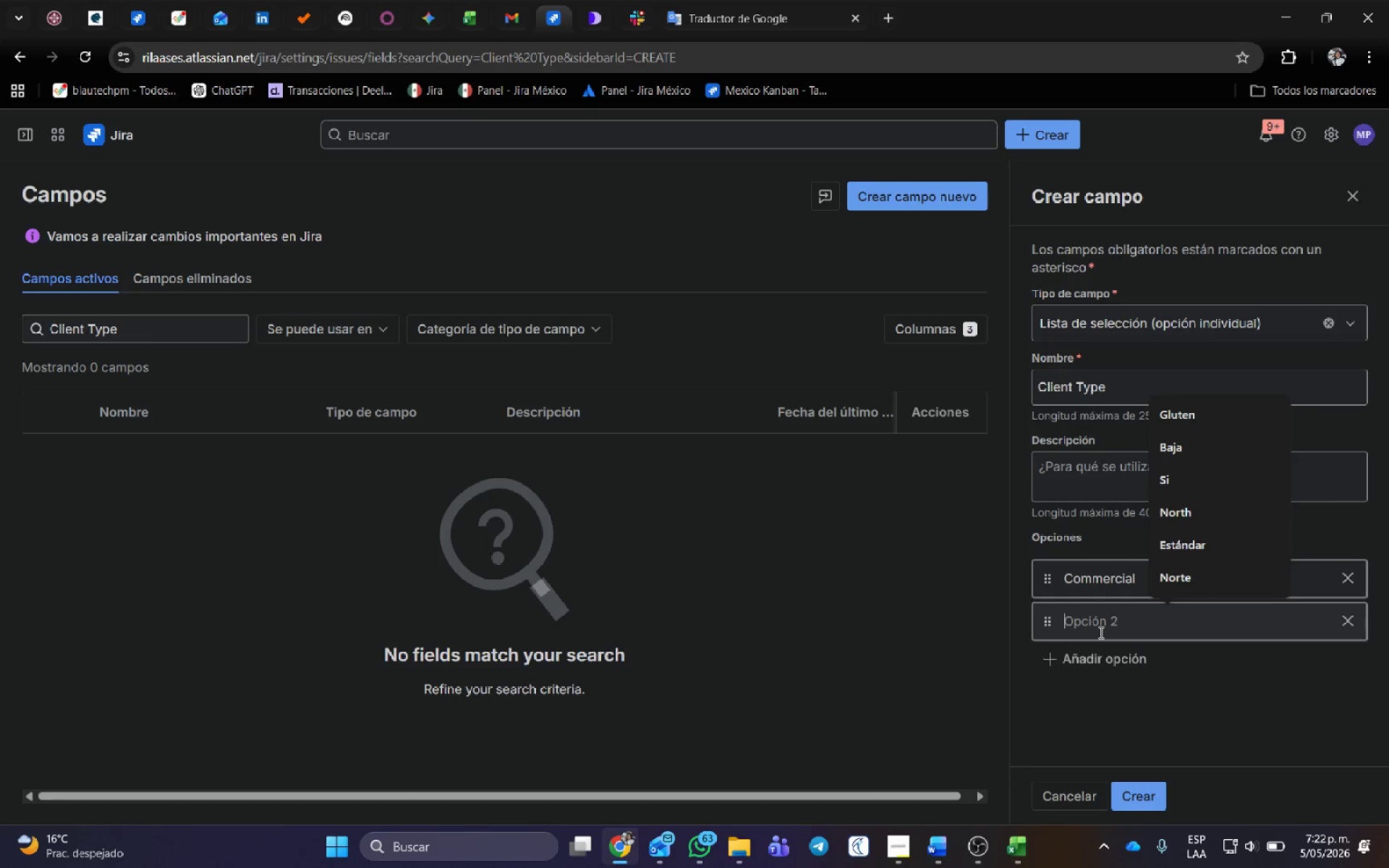 
key(Control+V)
 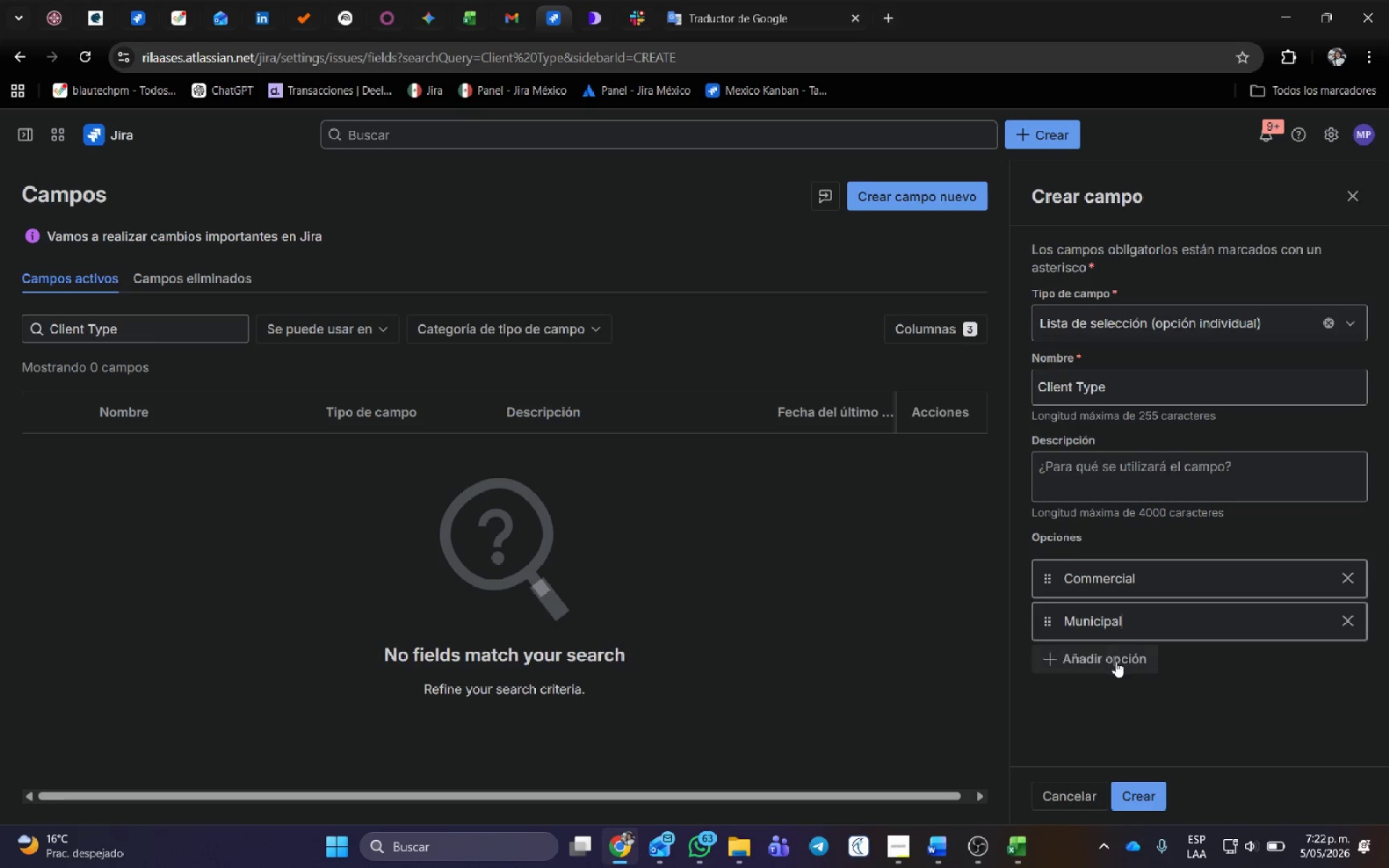 
left_click([1116, 658])
 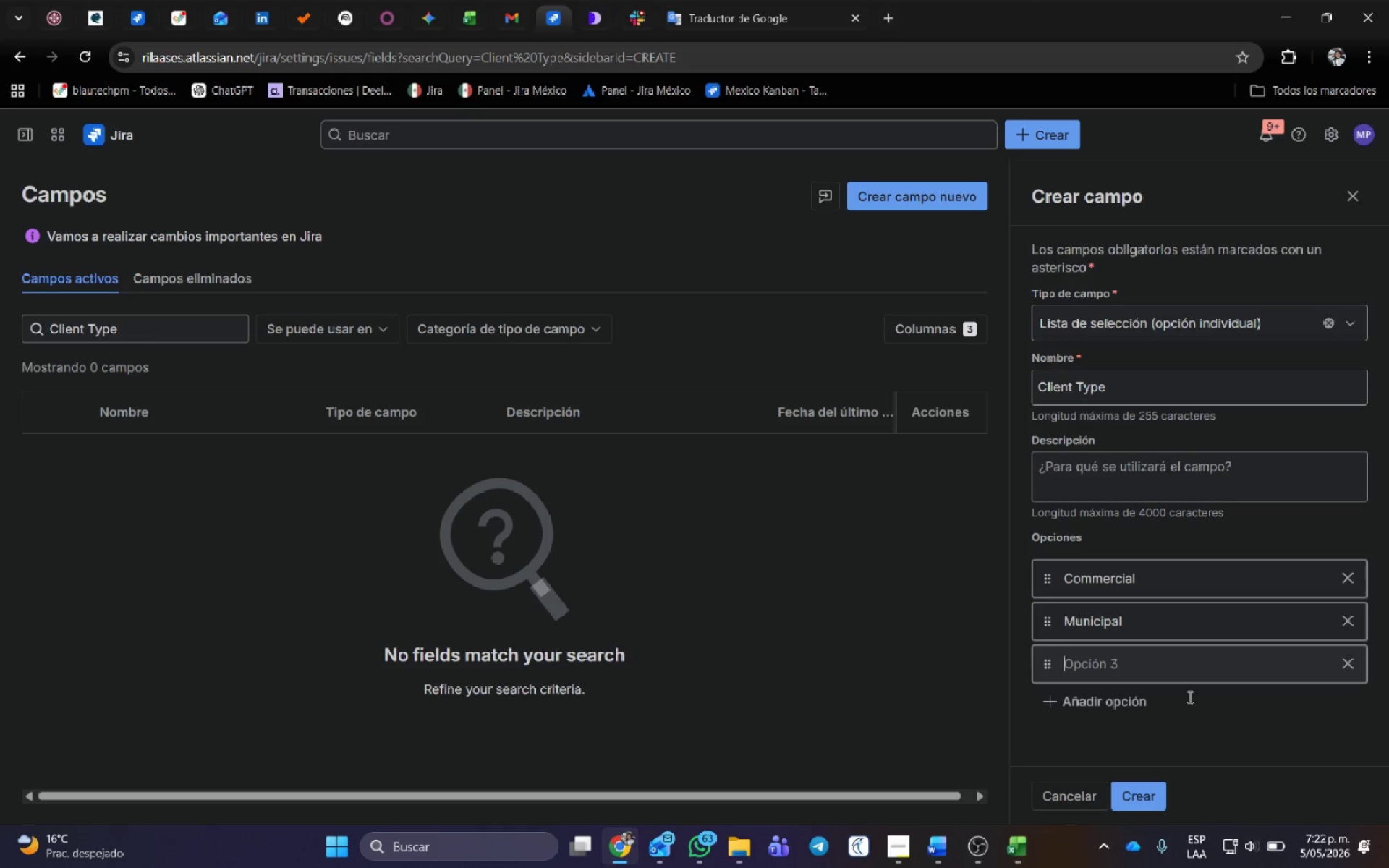 
key(Alt+AltLeft)
 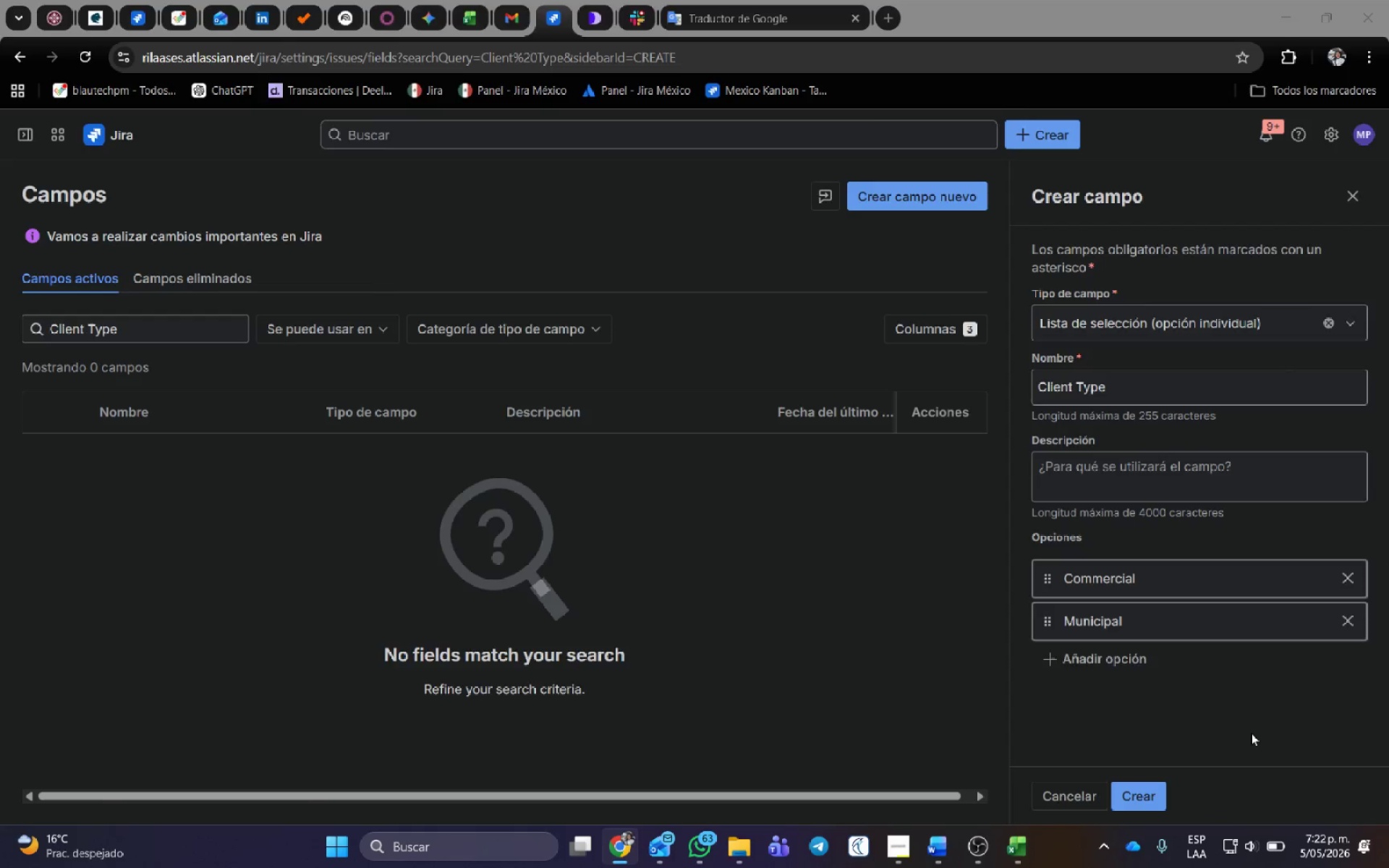 
key(Alt+Tab)
 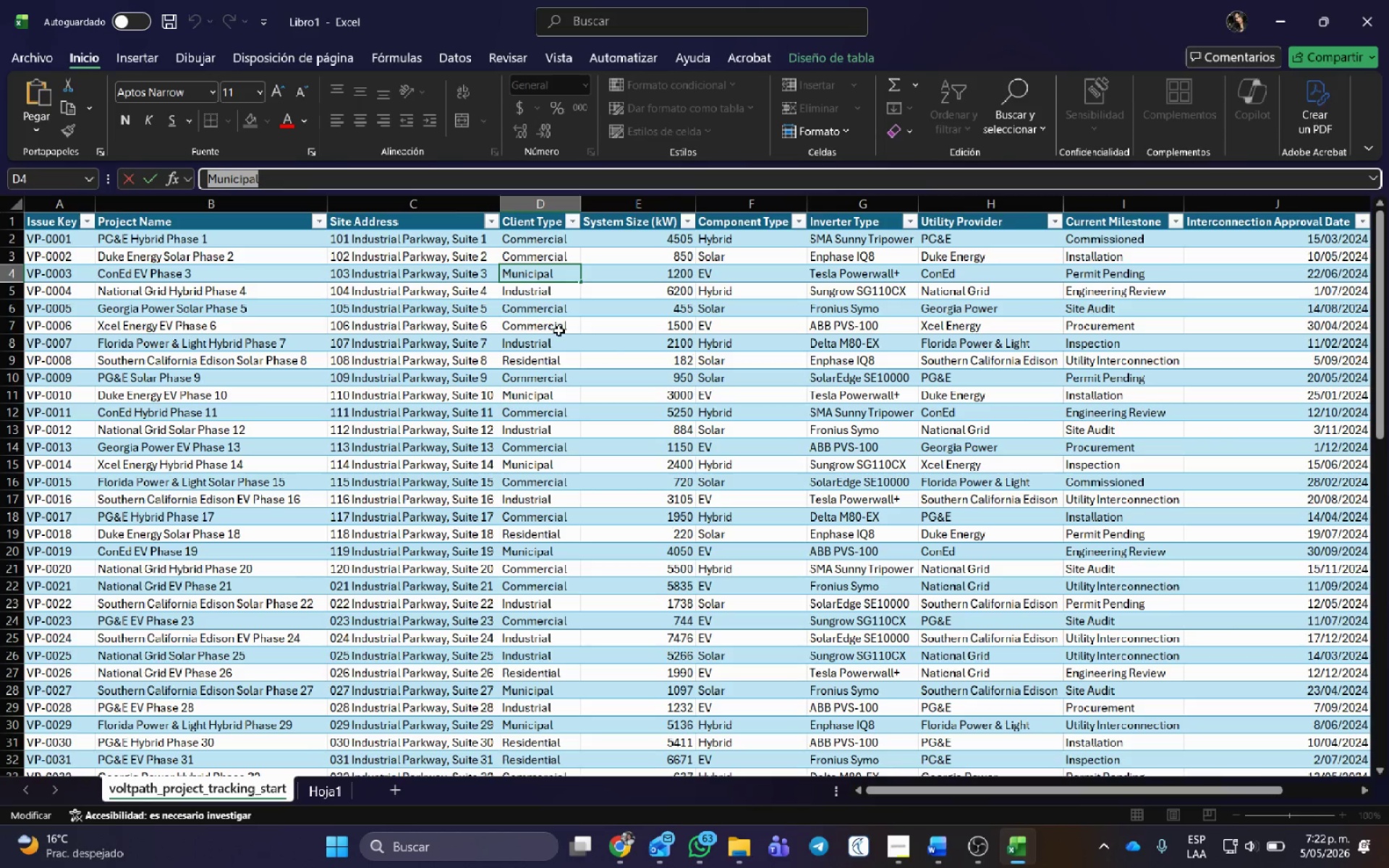 
left_click([536, 293])
 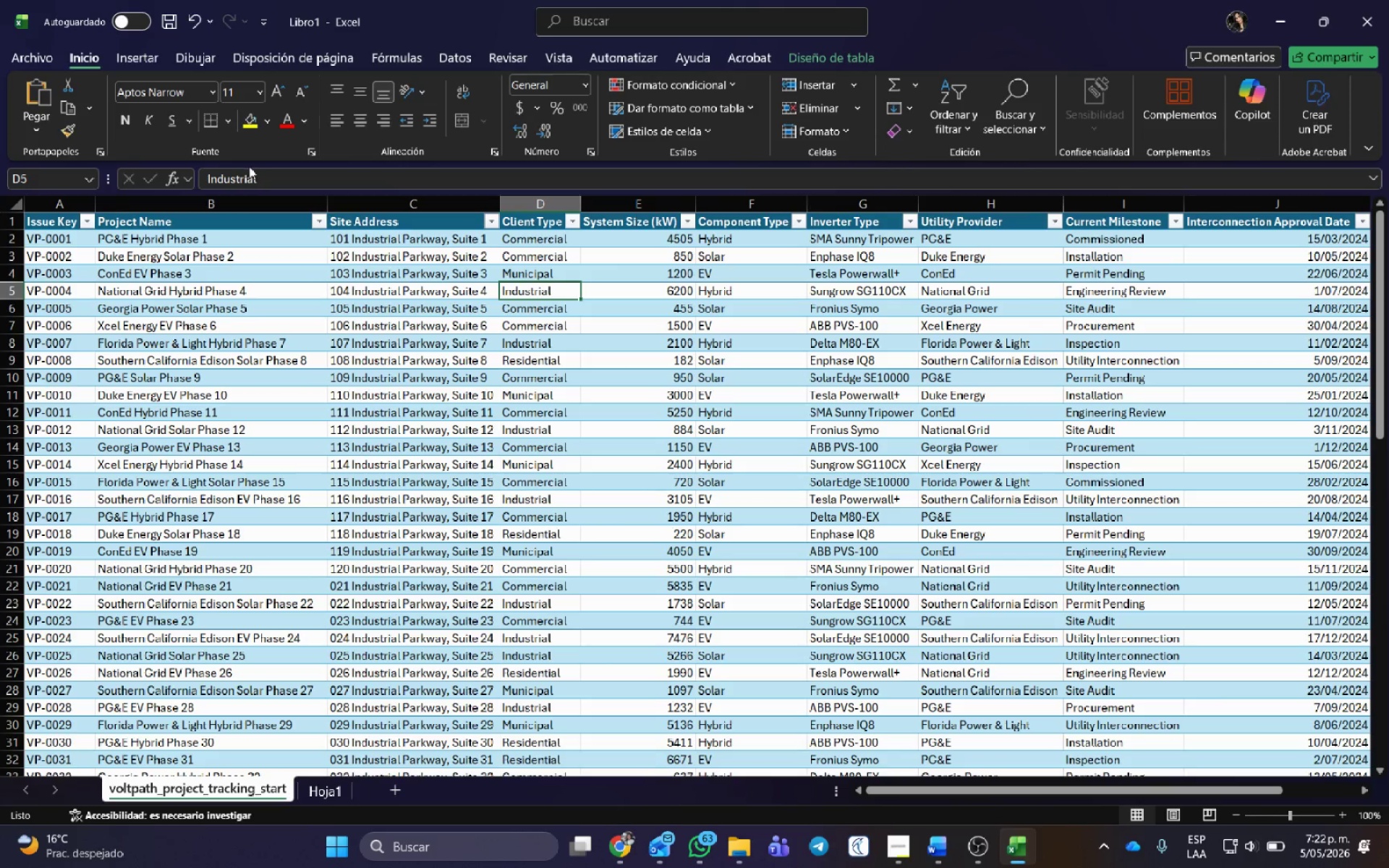 
double_click([239, 177])
 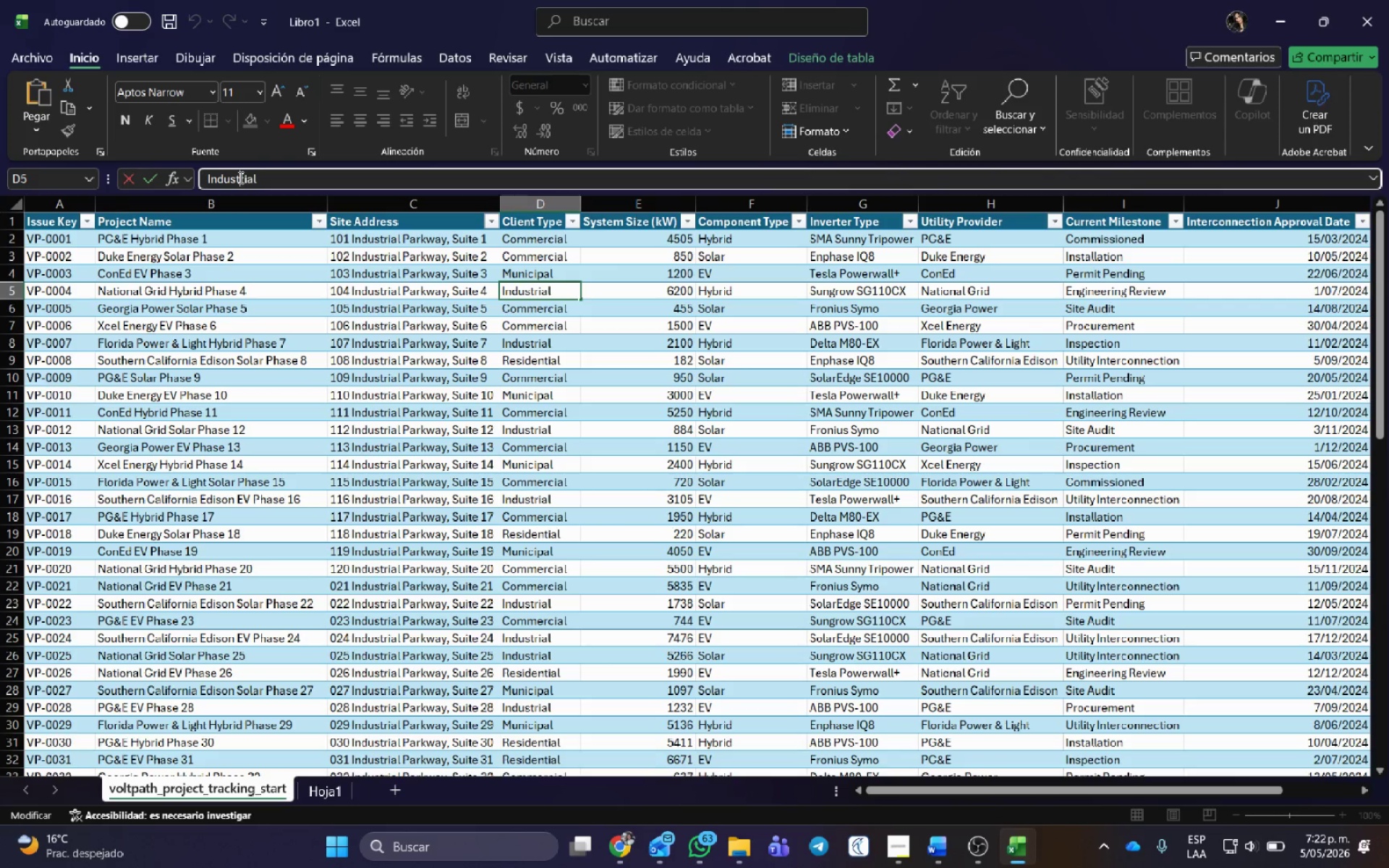 
key(Control+ControlLeft)
 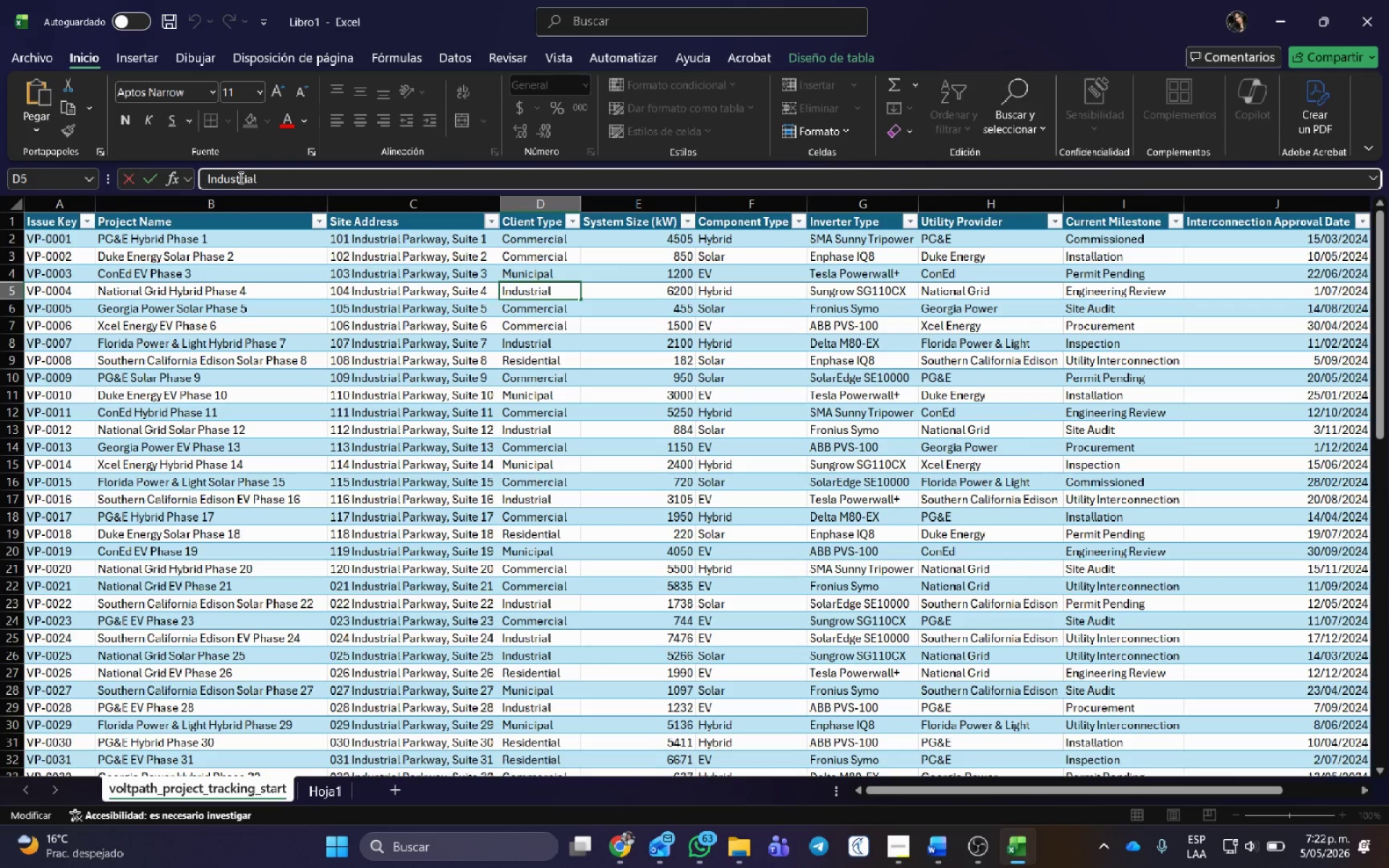 
double_click([239, 177])
 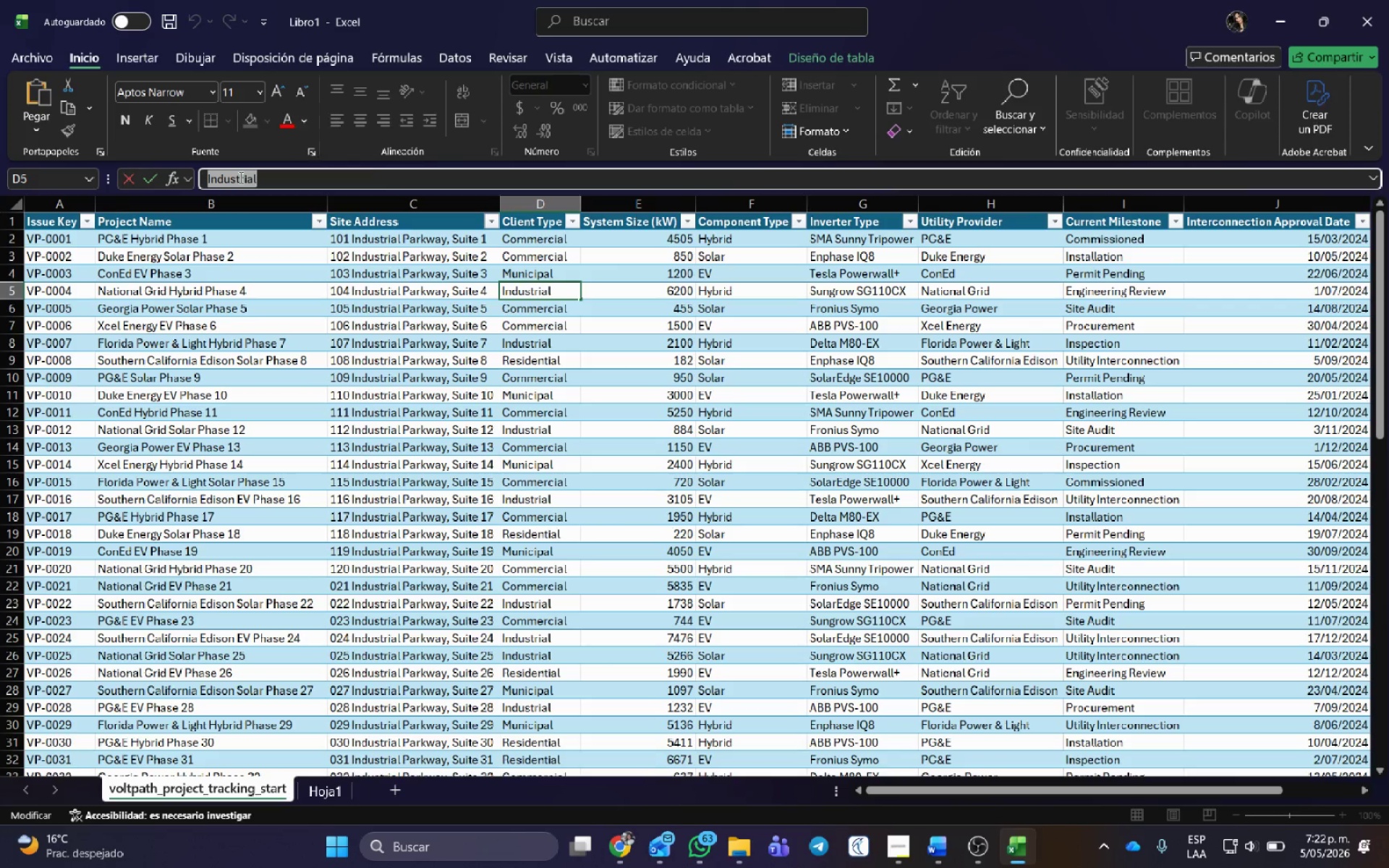 
key(Control+C)
 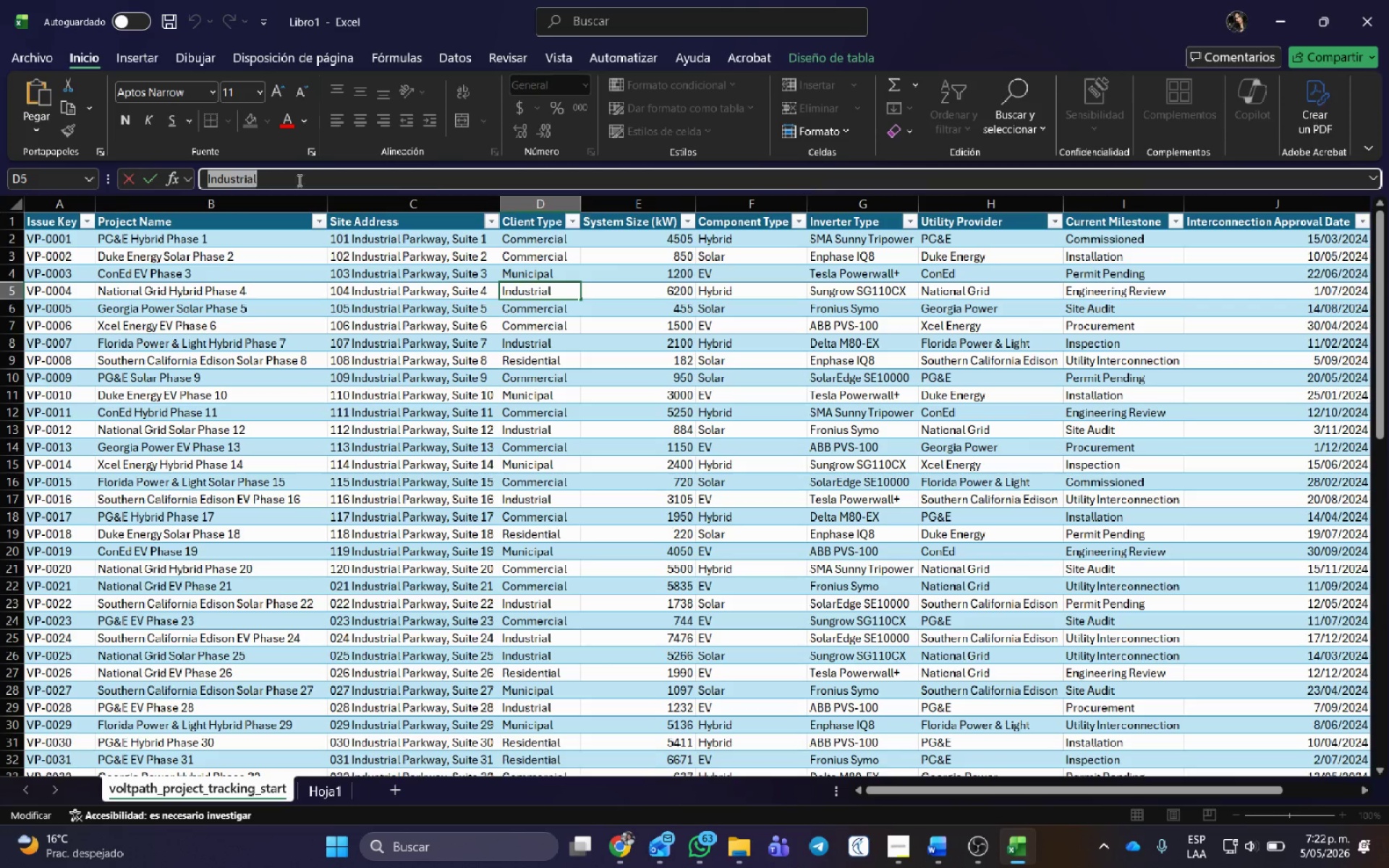 
key(Alt+AltLeft)
 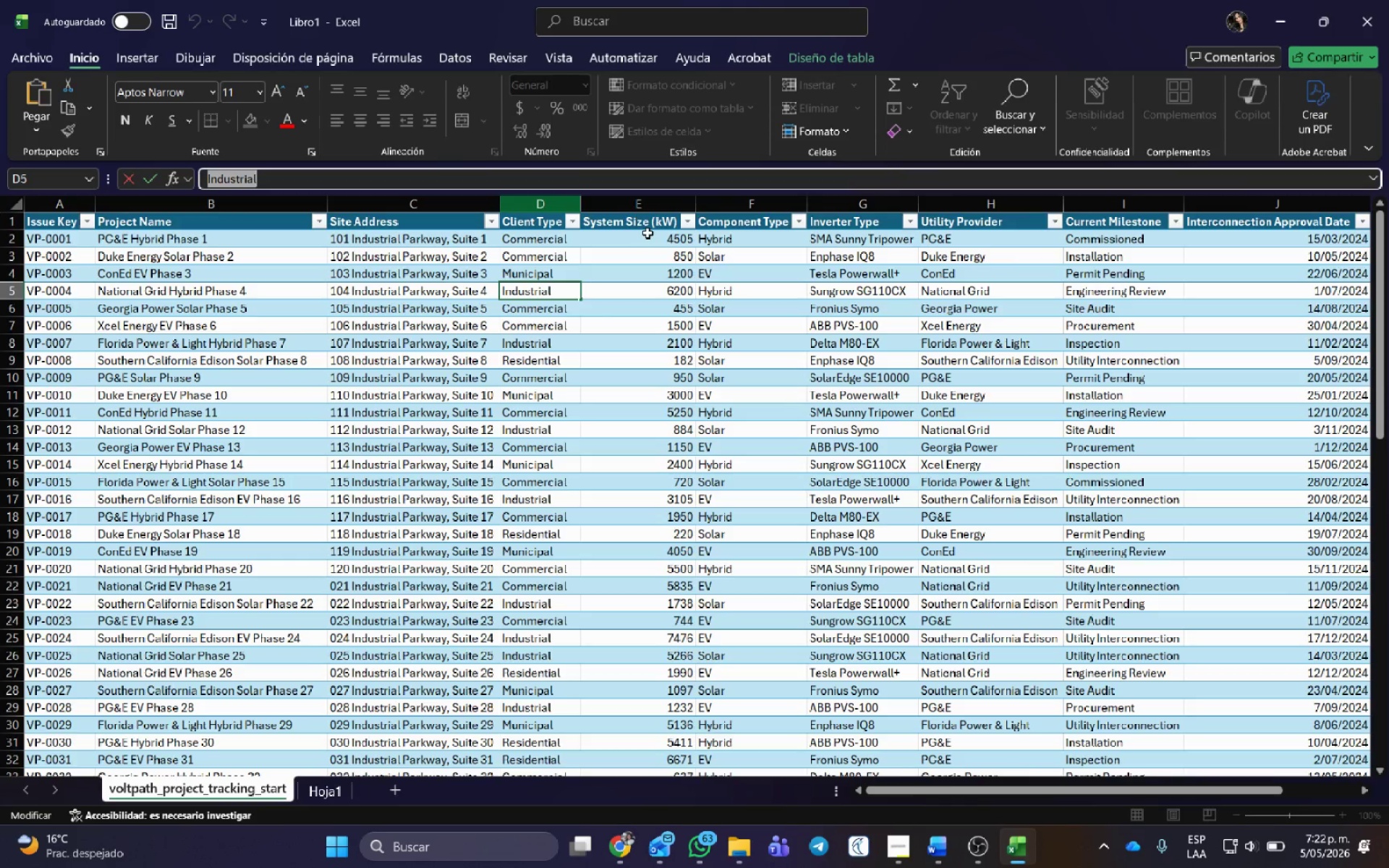 
key(Alt+Tab)
 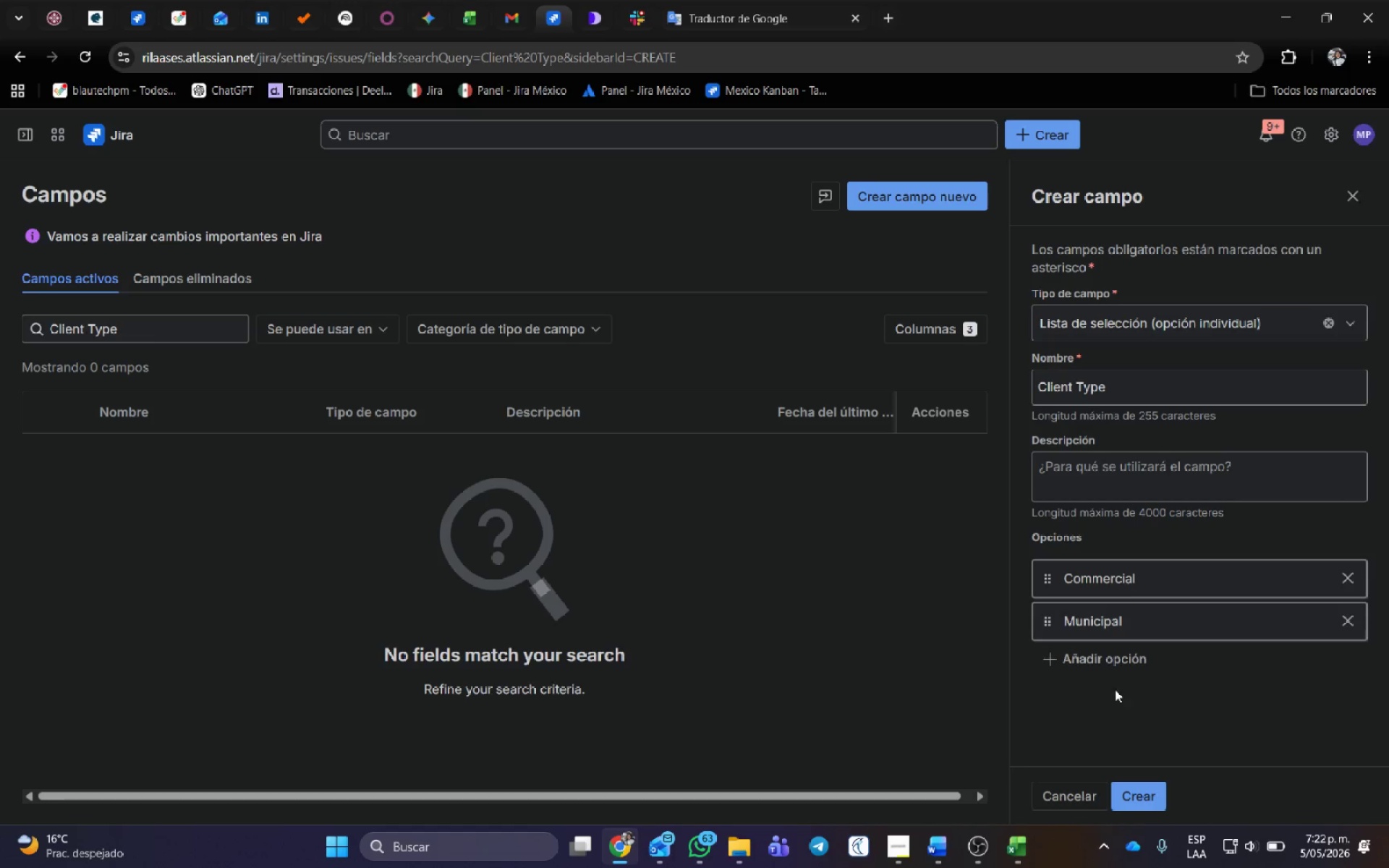 
left_click([1108, 664])
 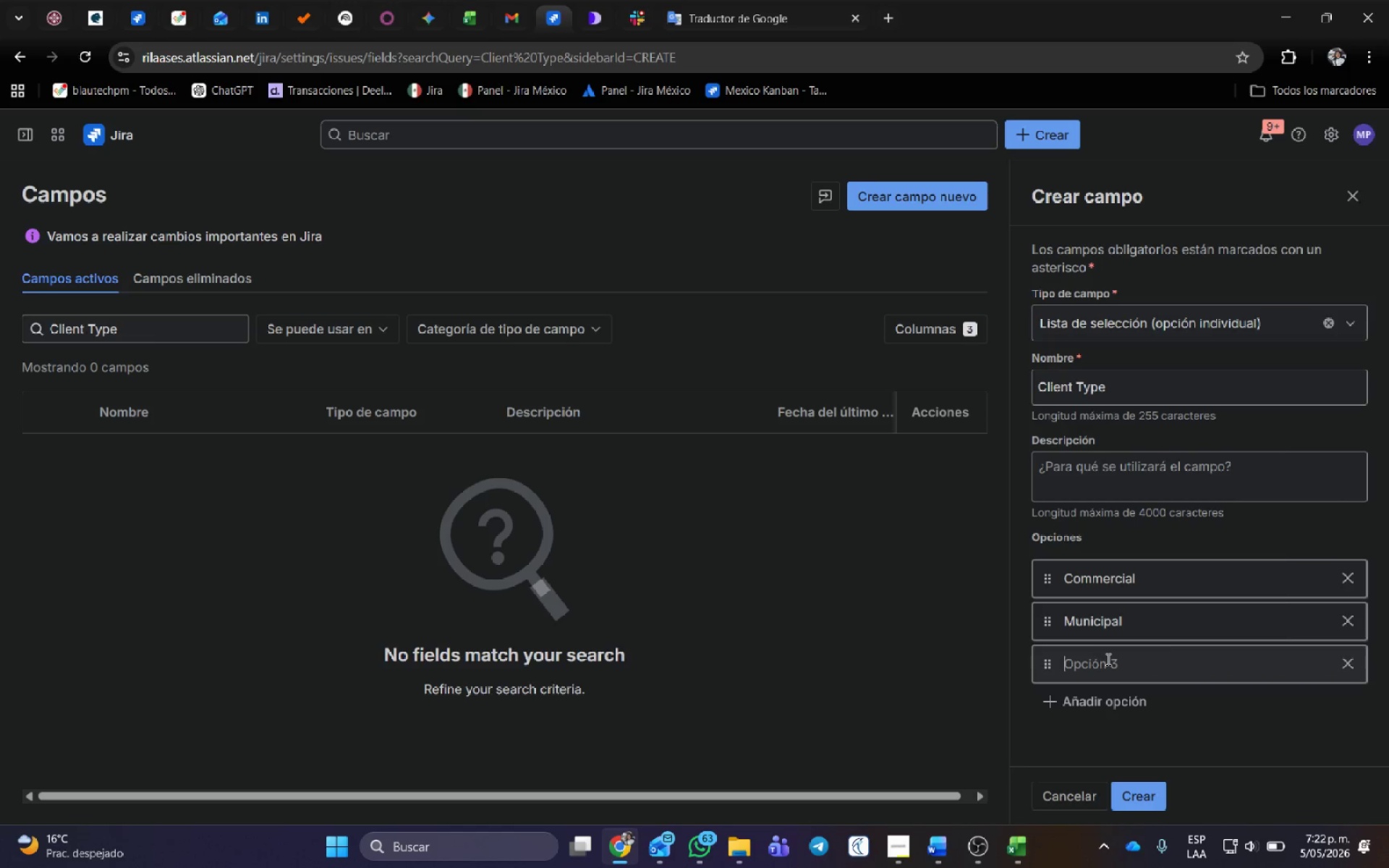 
left_click([1107, 658])
 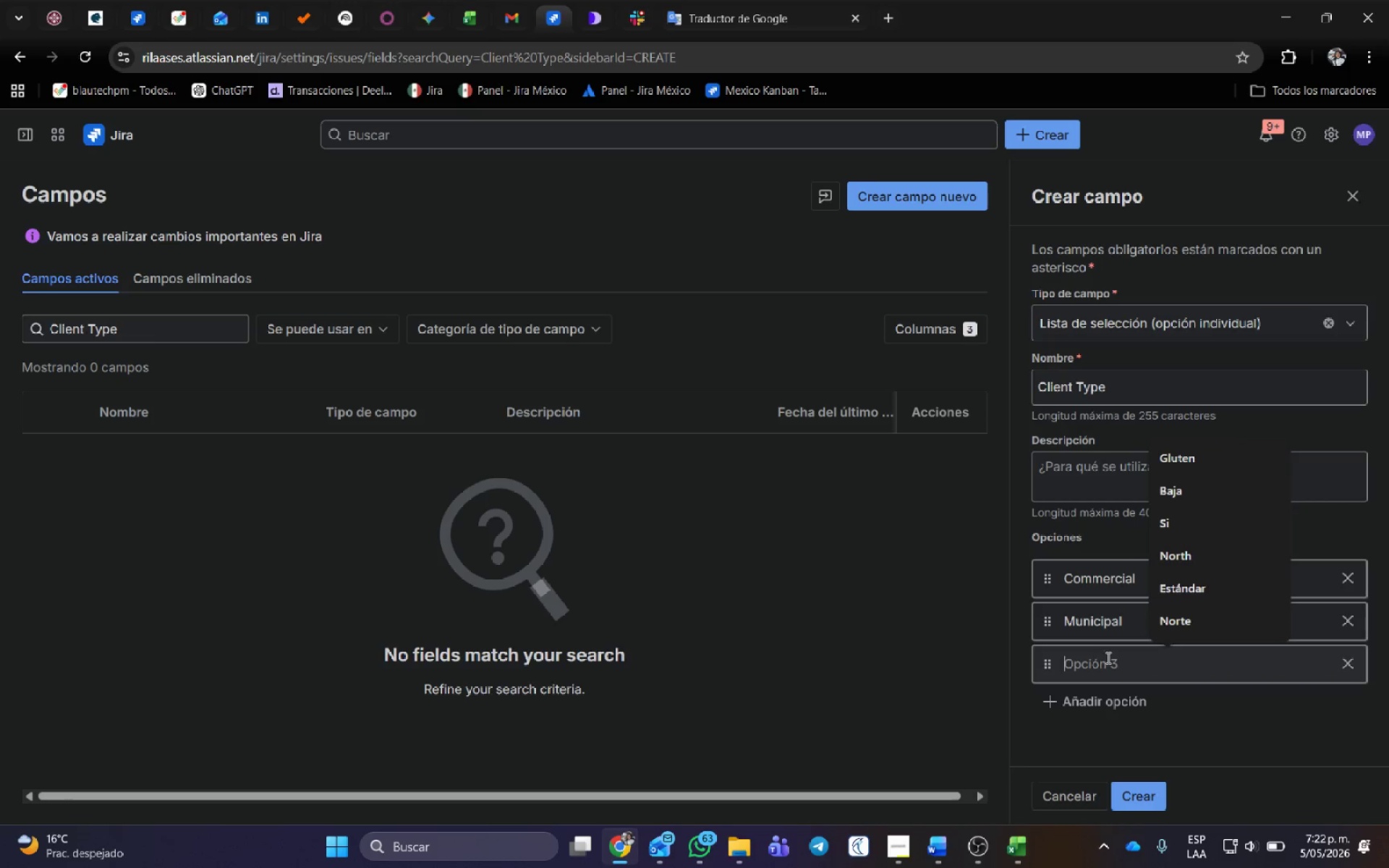 
key(Control+V)
 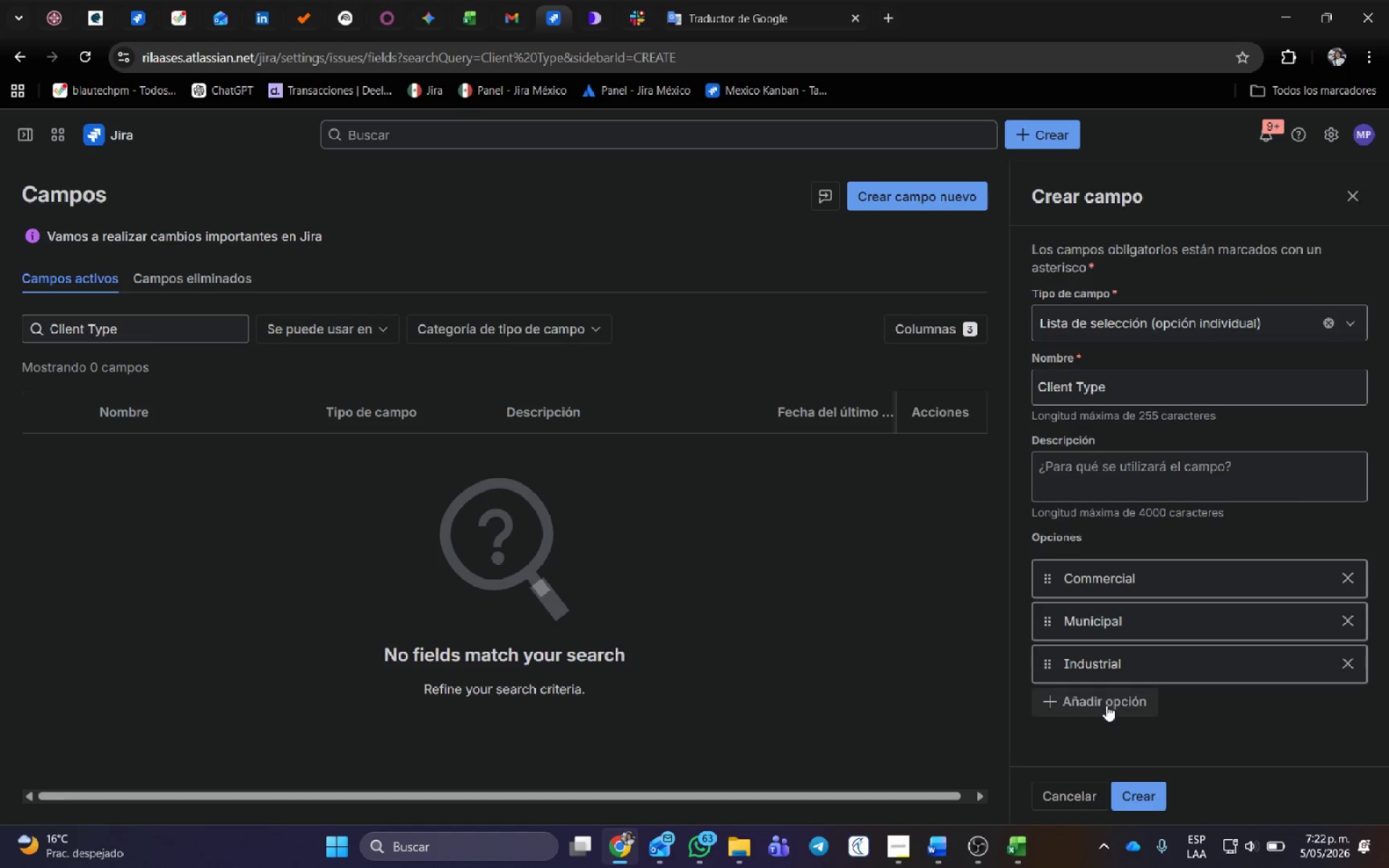 
left_click([1209, 726])
 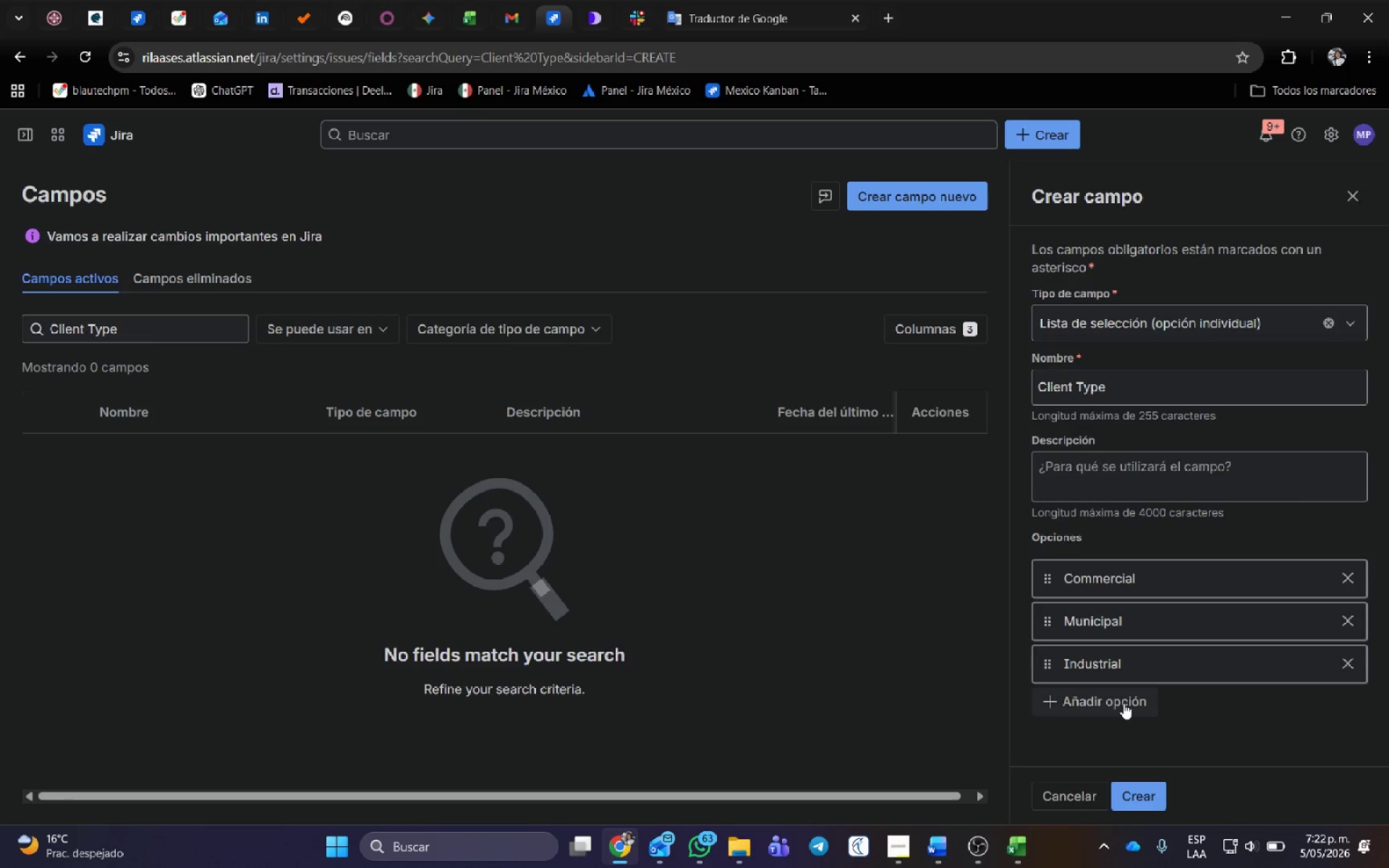 
left_click([1122, 700])
 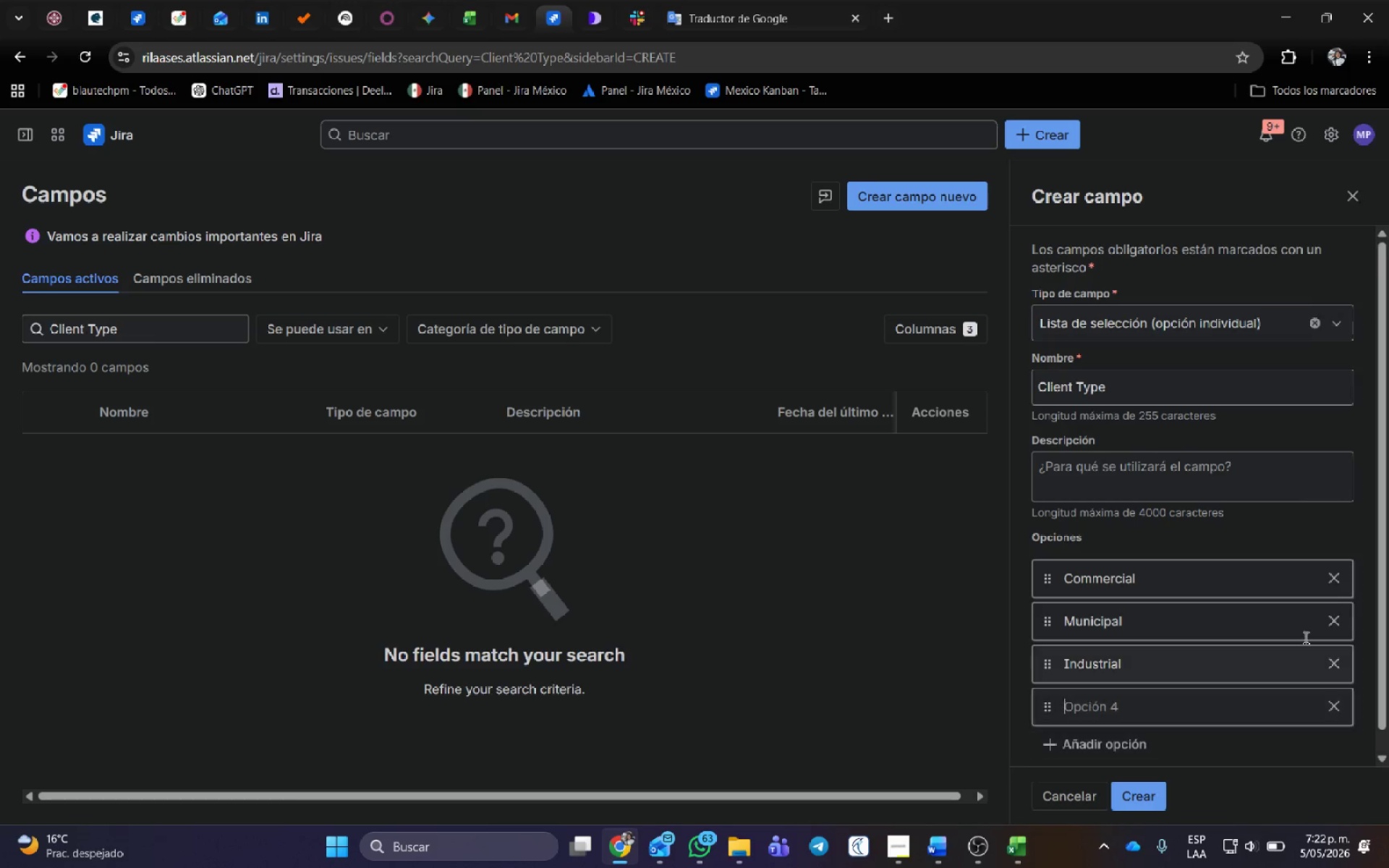 
key(Alt+AltLeft)
 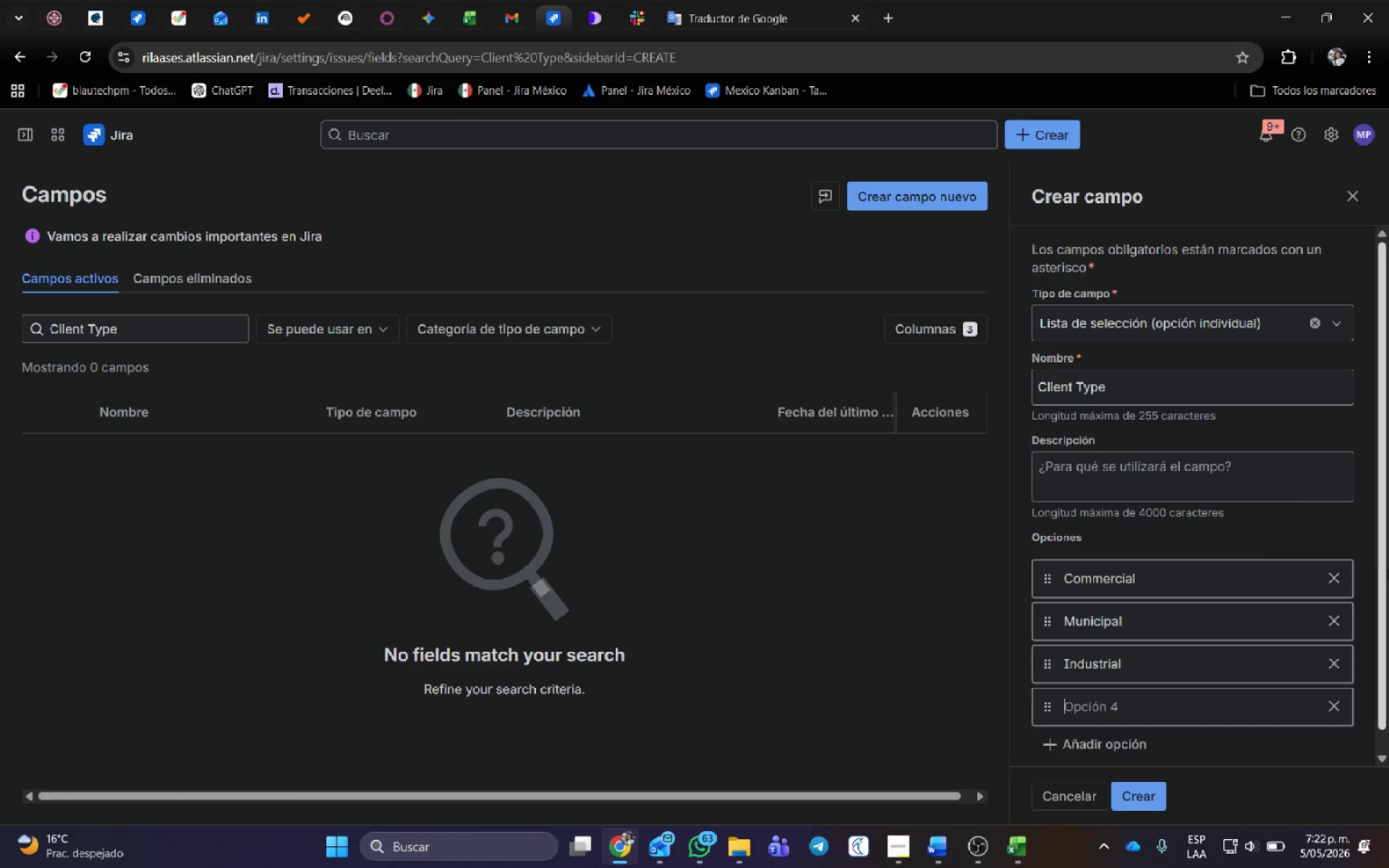 
key(Alt+Tab)
 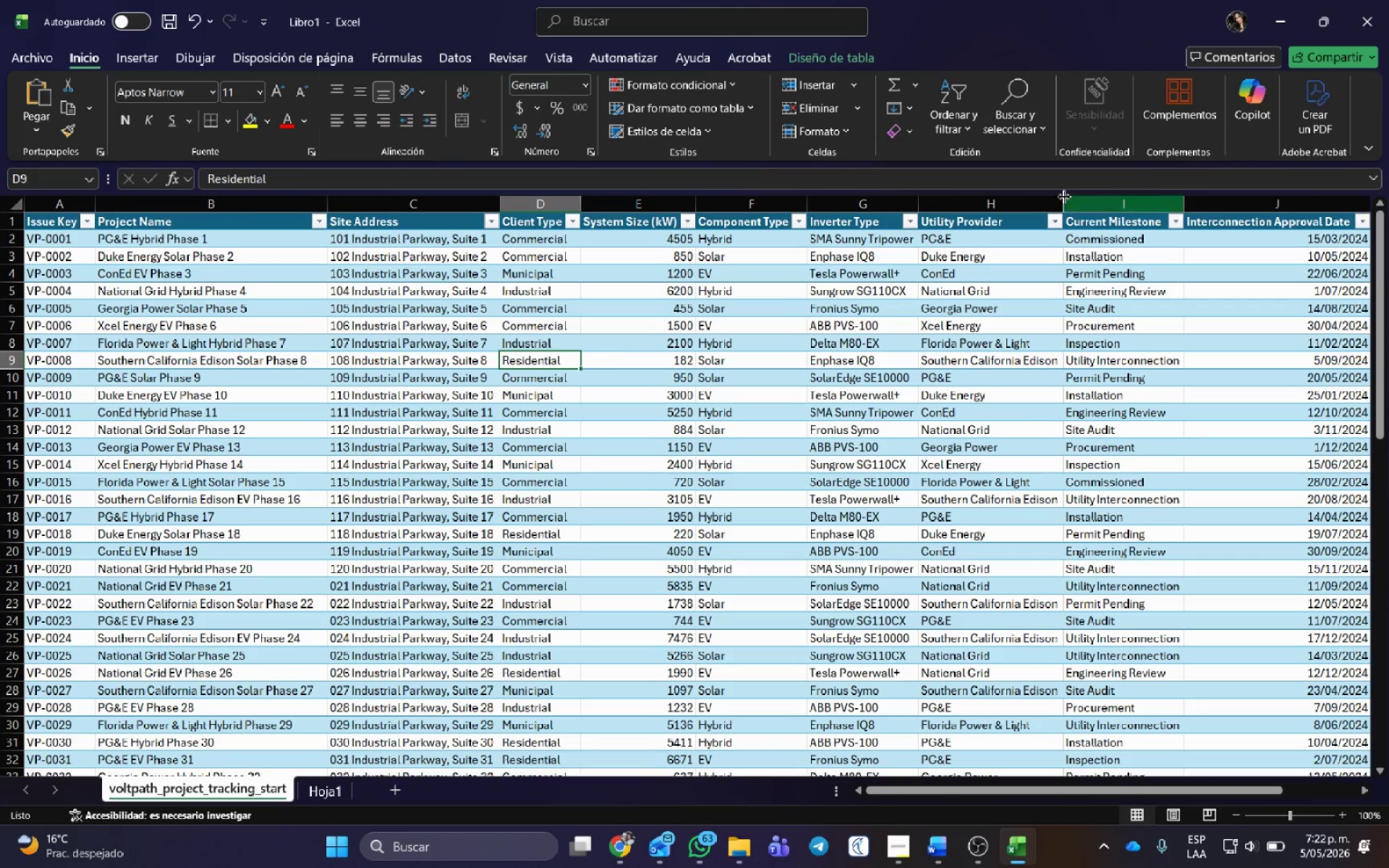 
double_click([237, 179])
 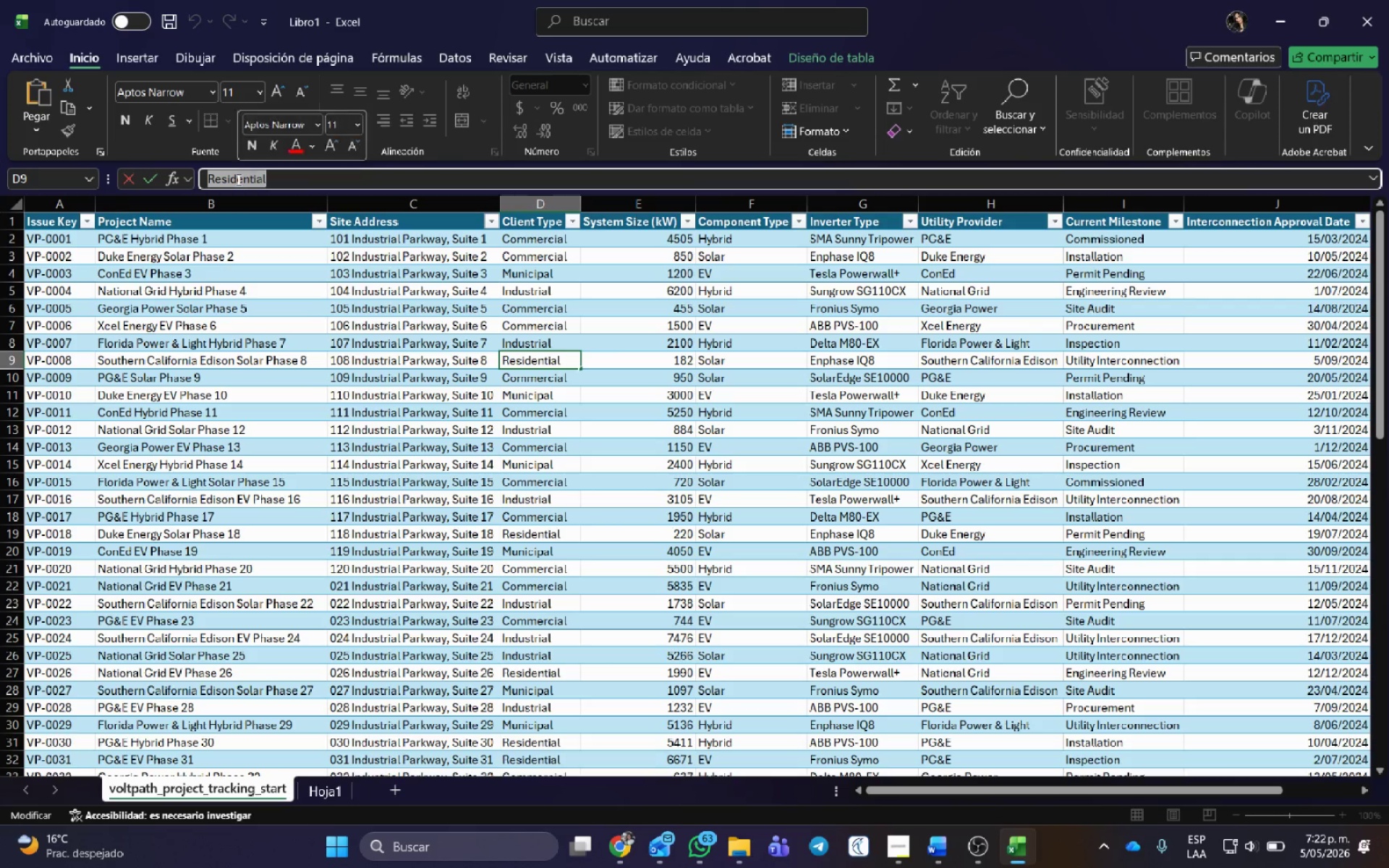 
key(Control+C)
 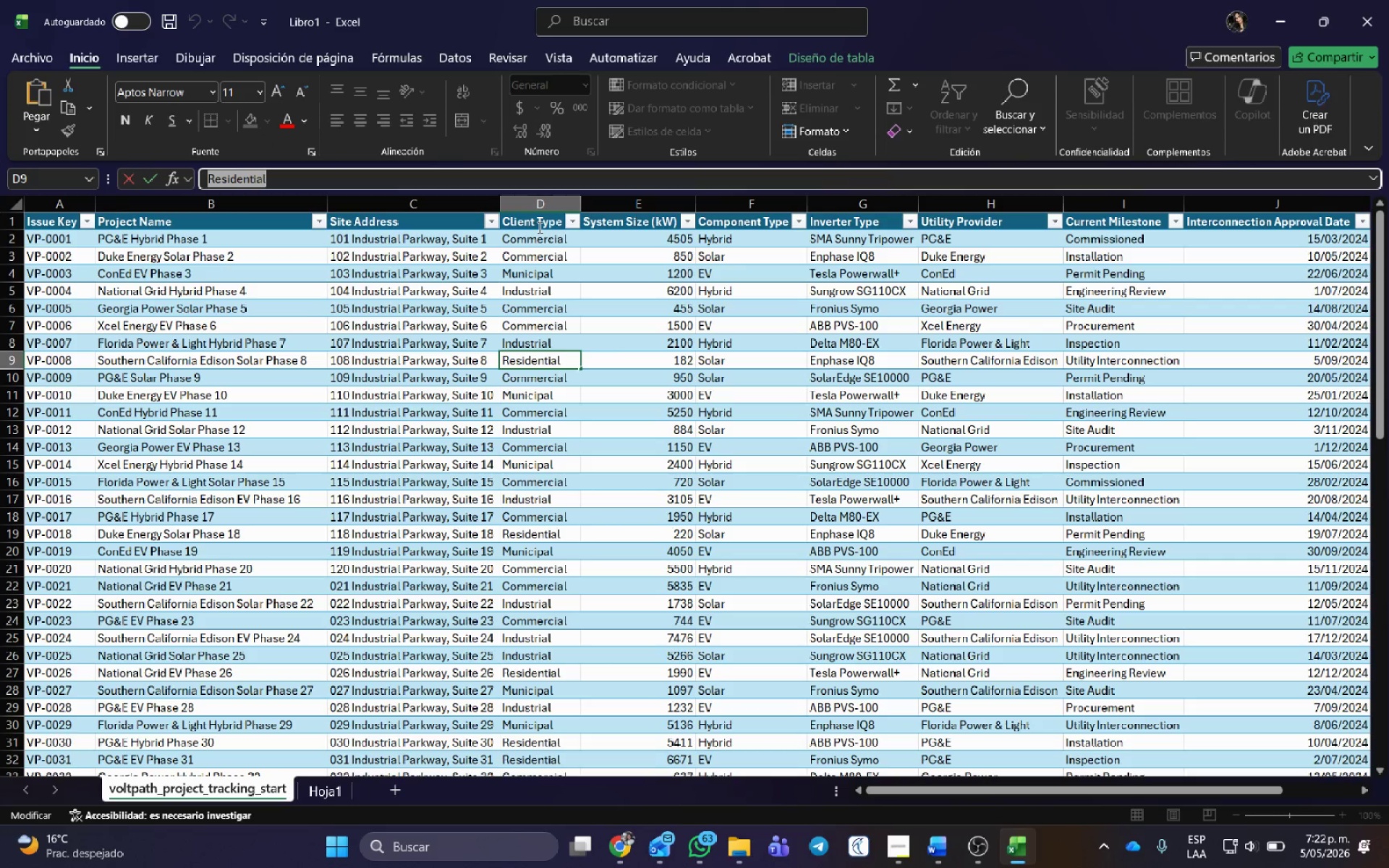 
key(Alt+AltLeft)
 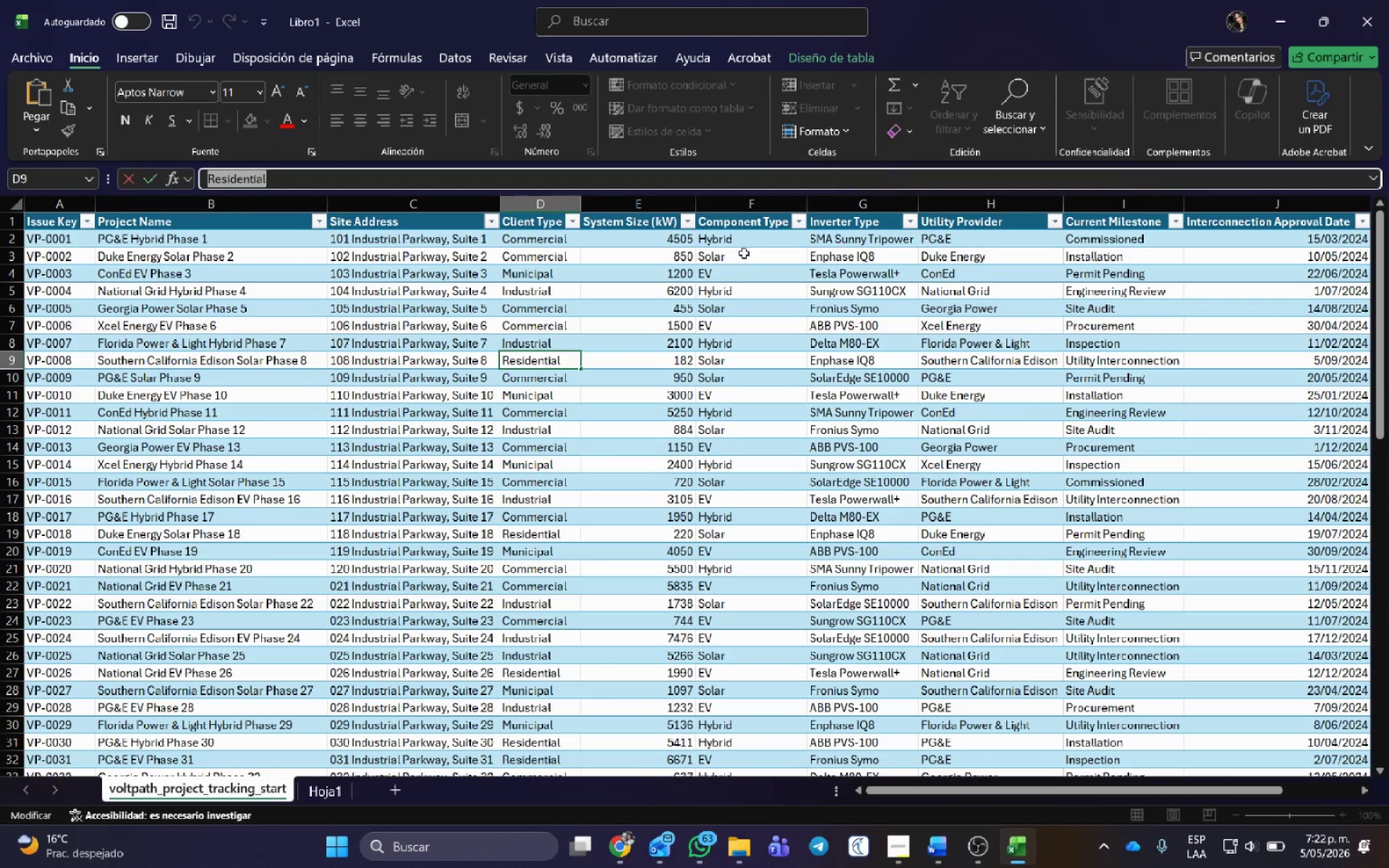 
key(Alt+Tab)
 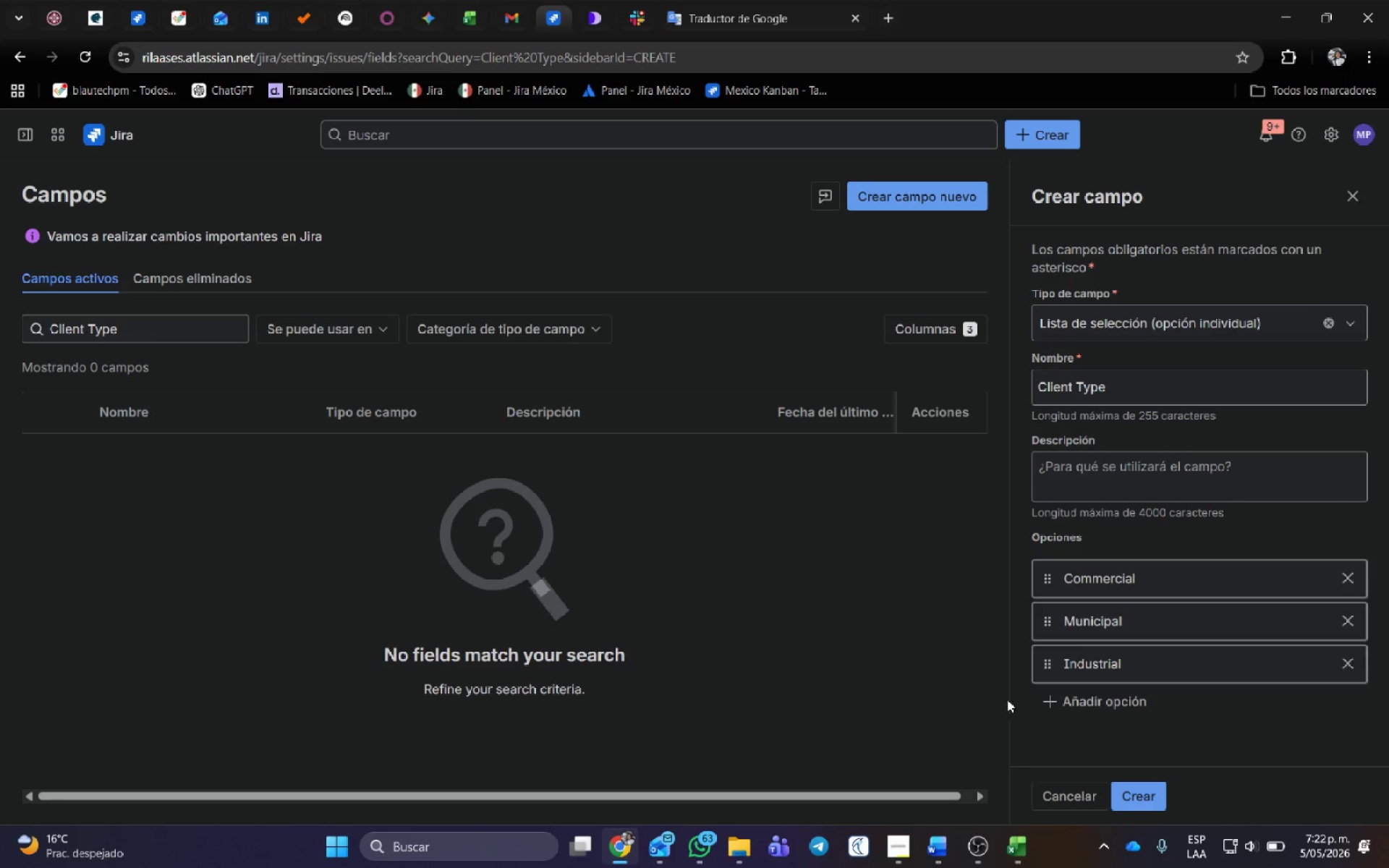 
left_click([1071, 710])
 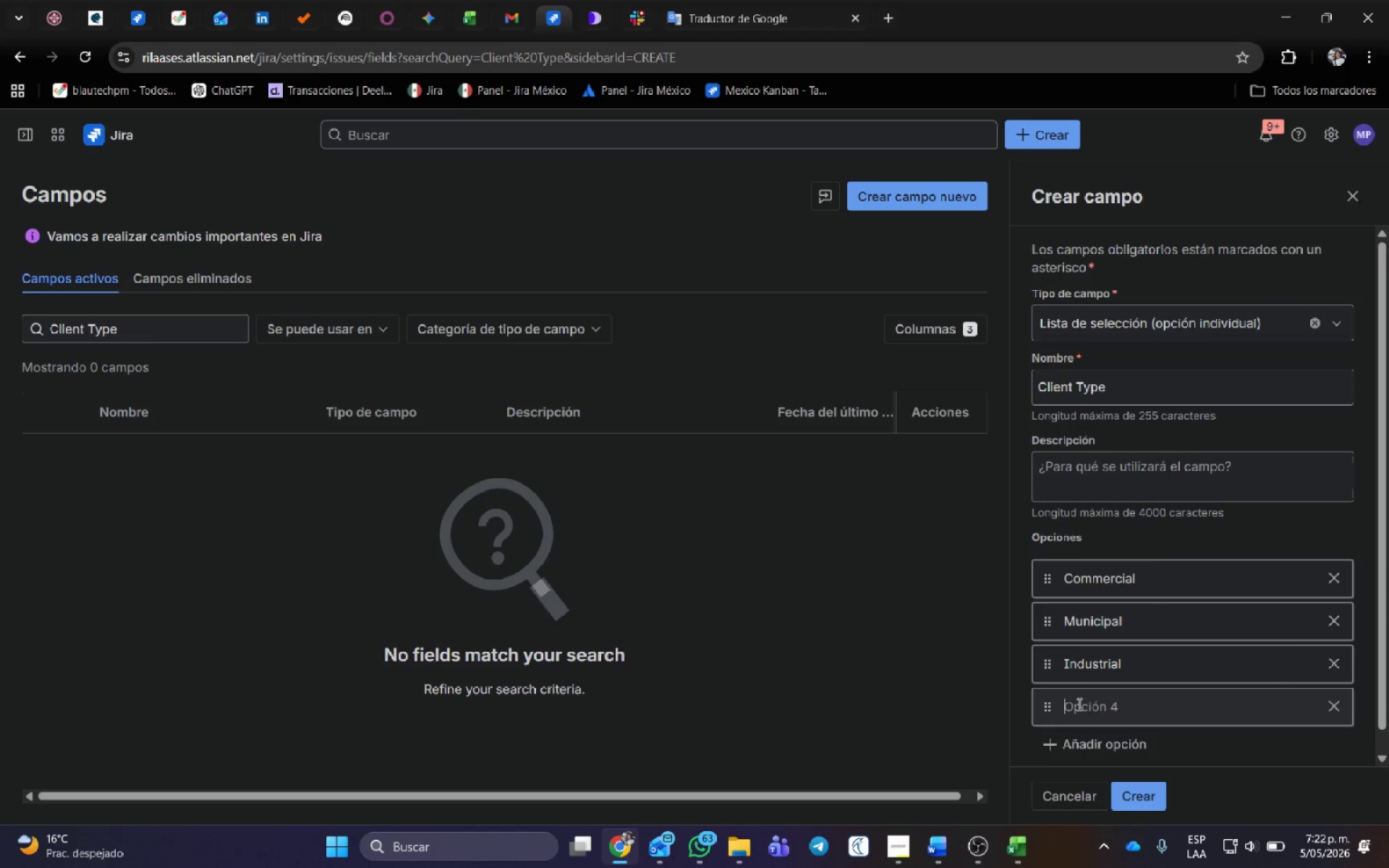 
left_click([1079, 704])
 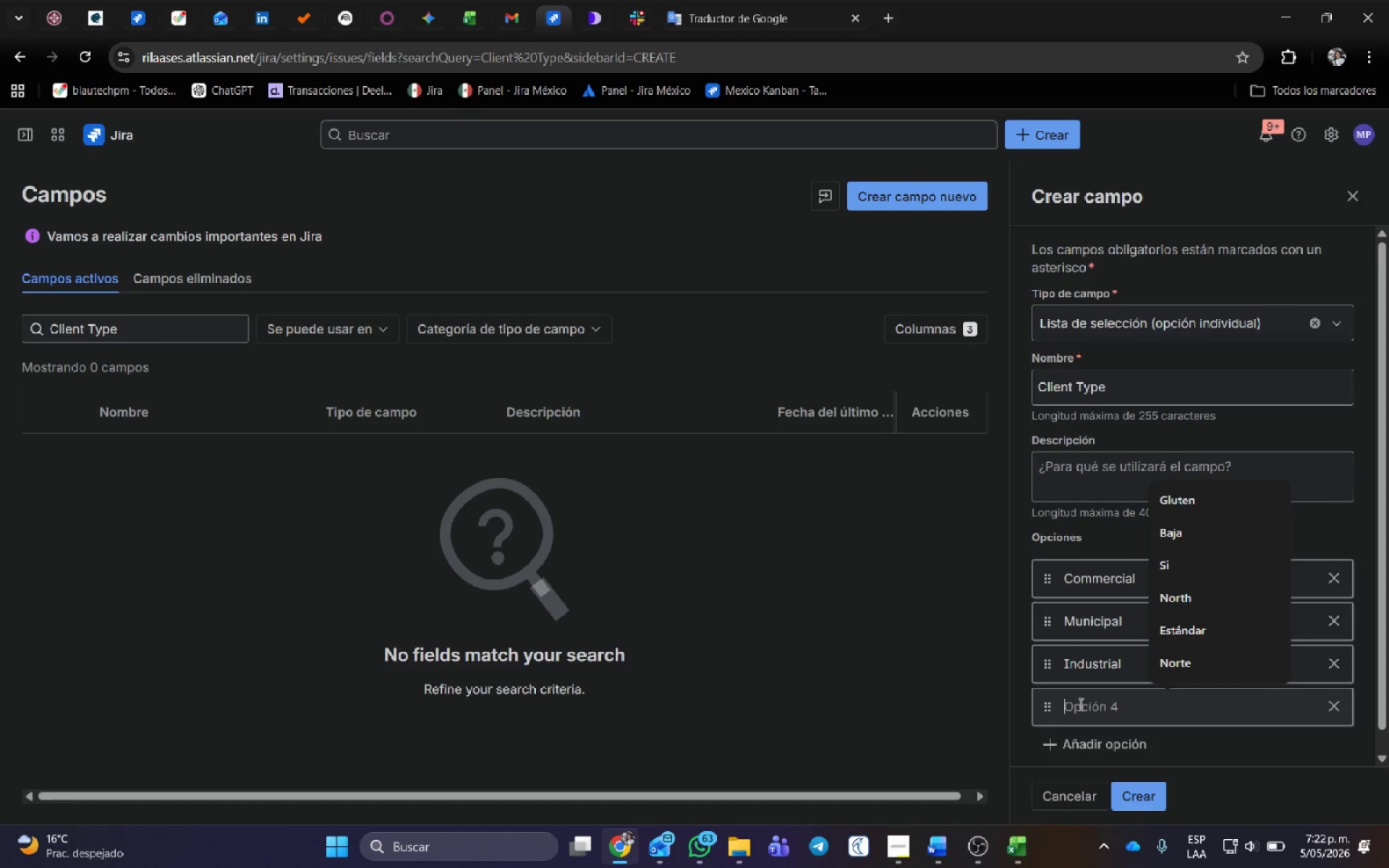 
key(Control+V)
 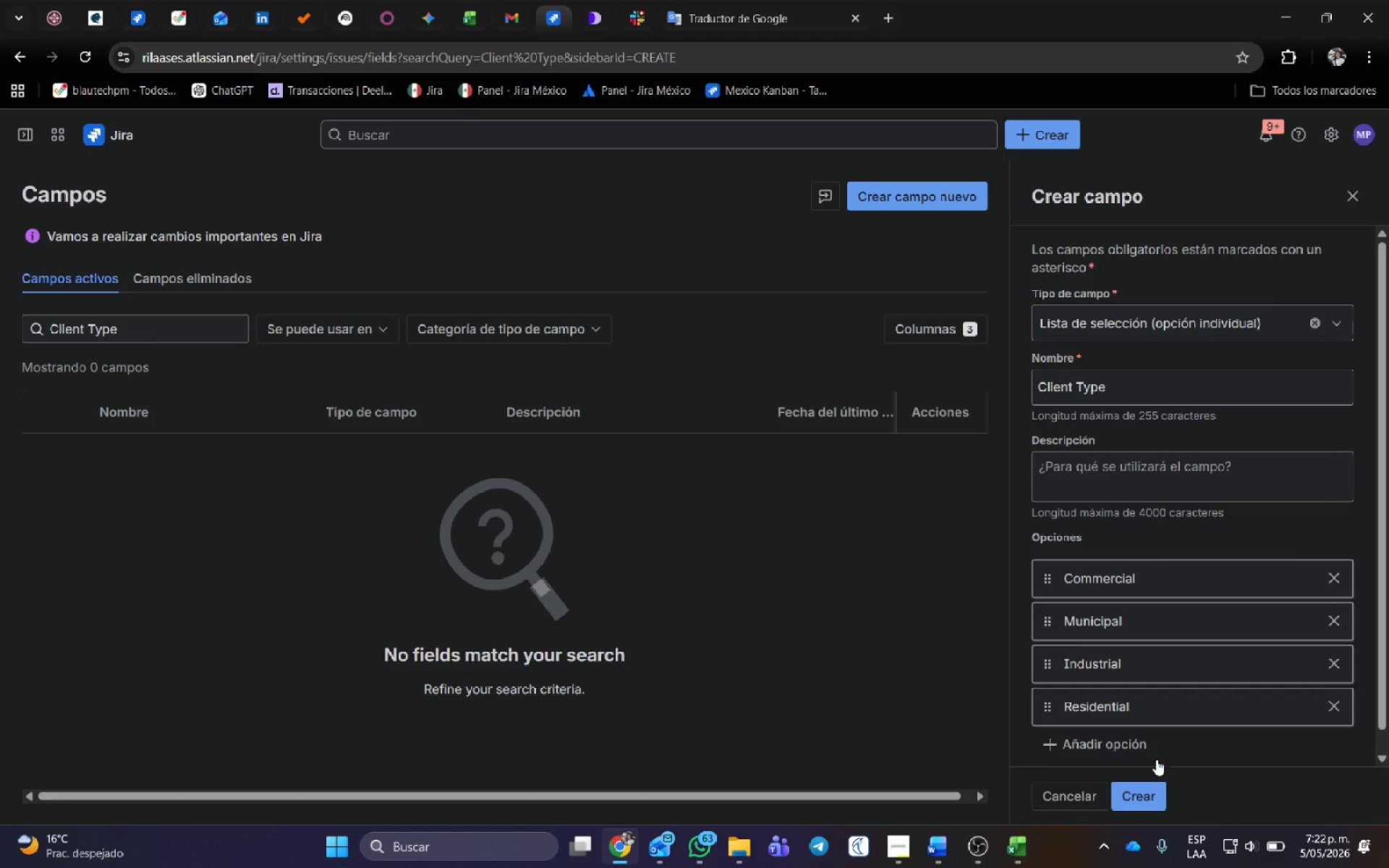 
double_click([1151, 788])
 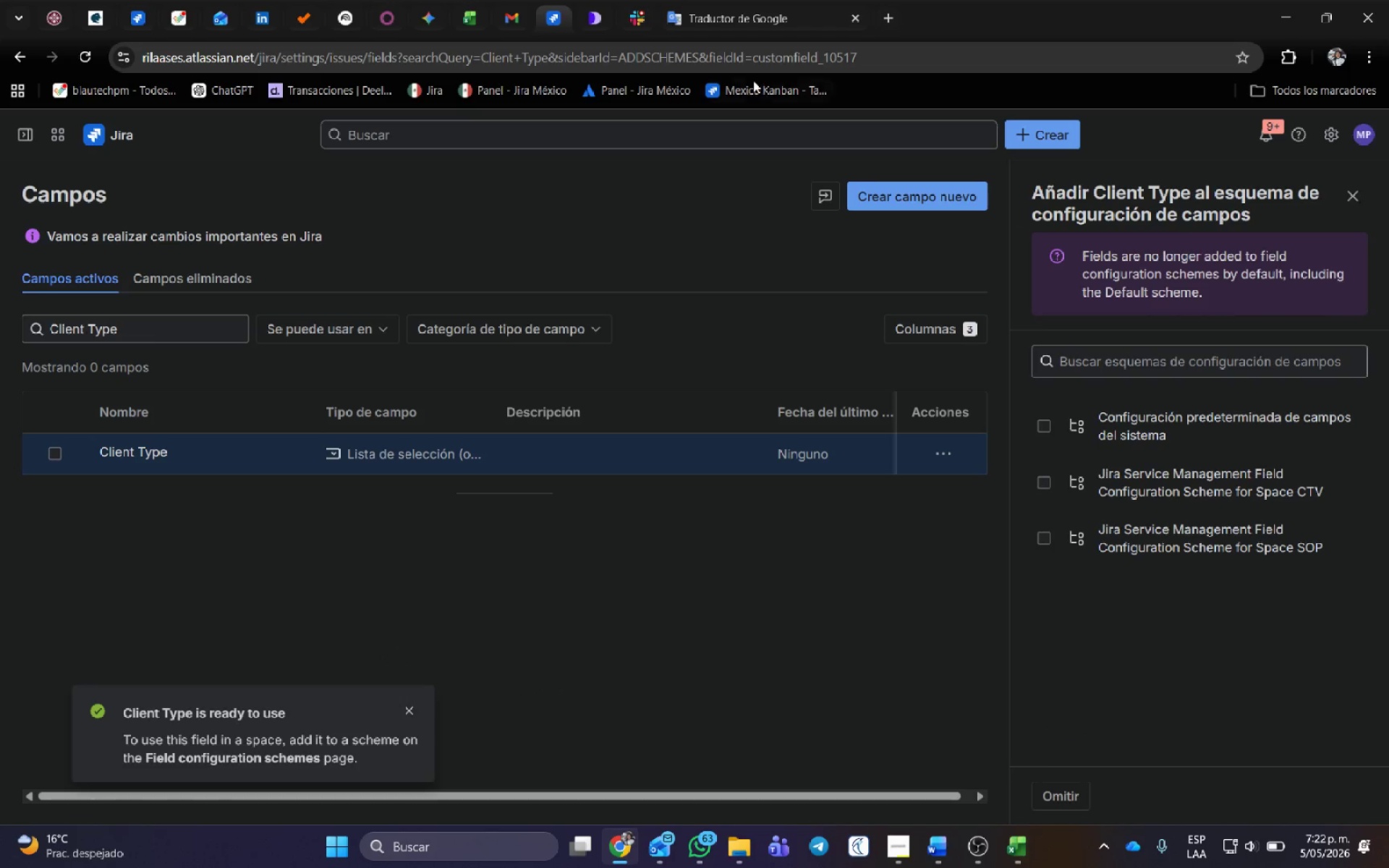 
left_click([934, 456])
 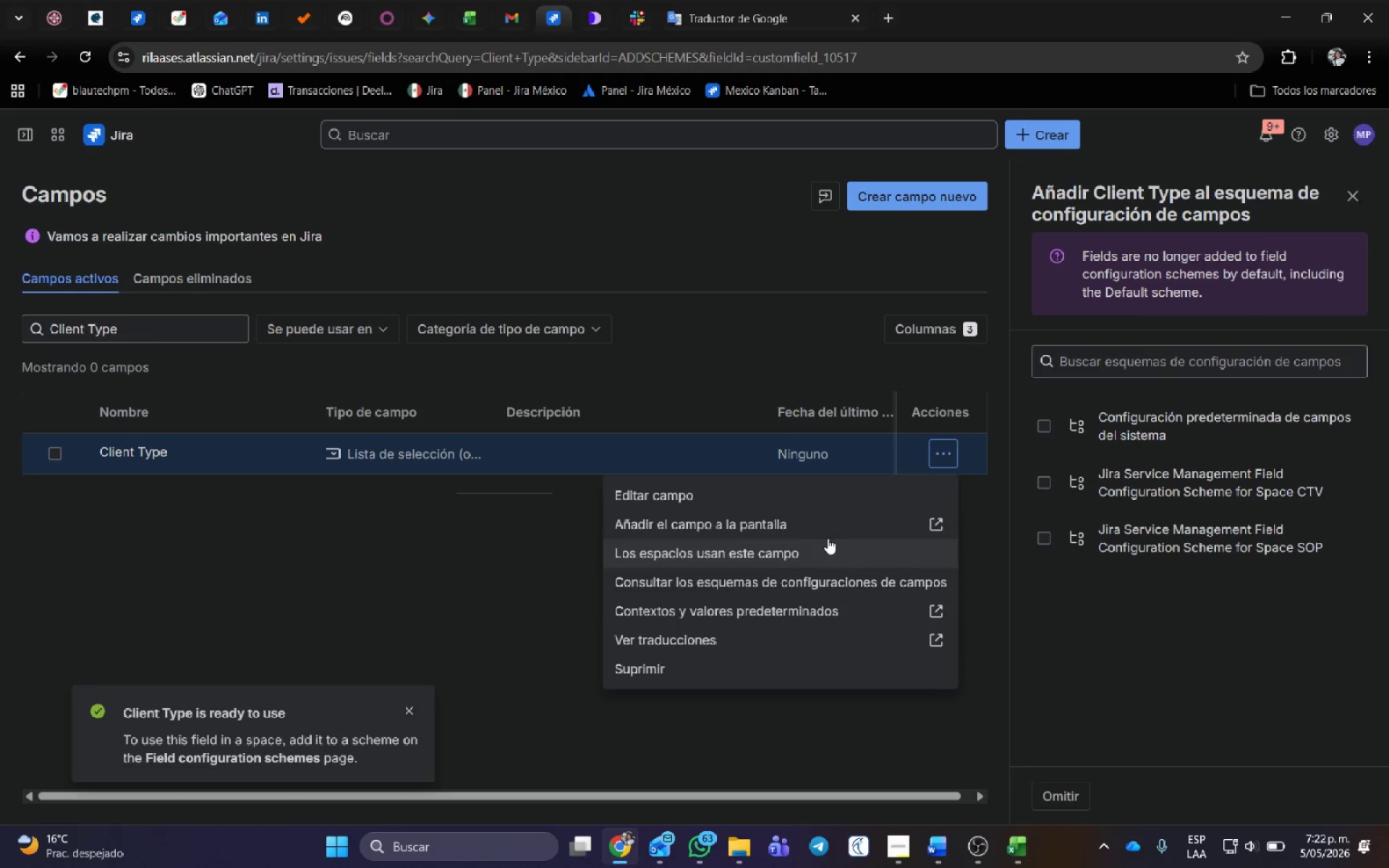 
left_click([827, 535])
 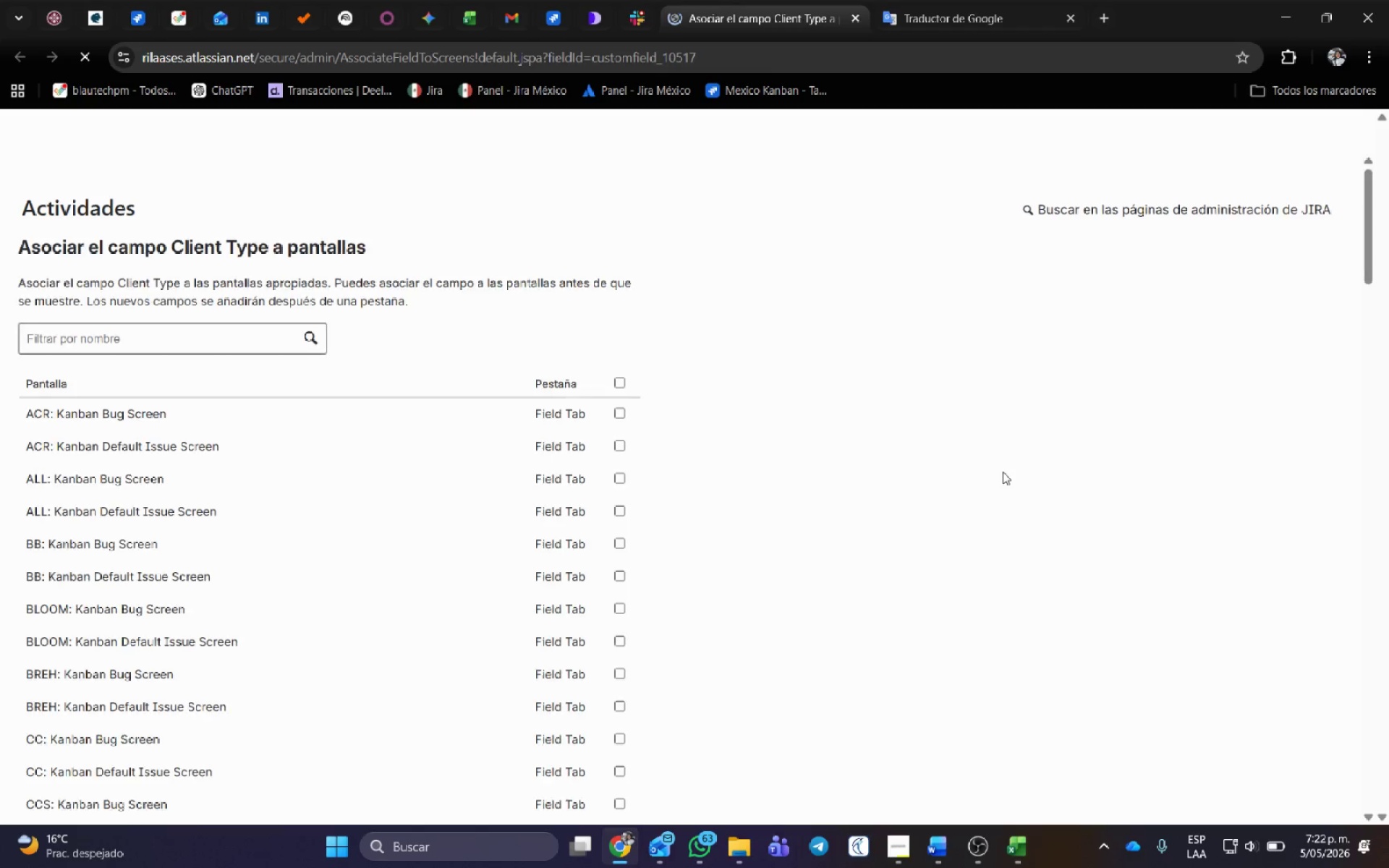 
scroll: coordinate [810, 631], scroll_direction: down, amount: 40.0
 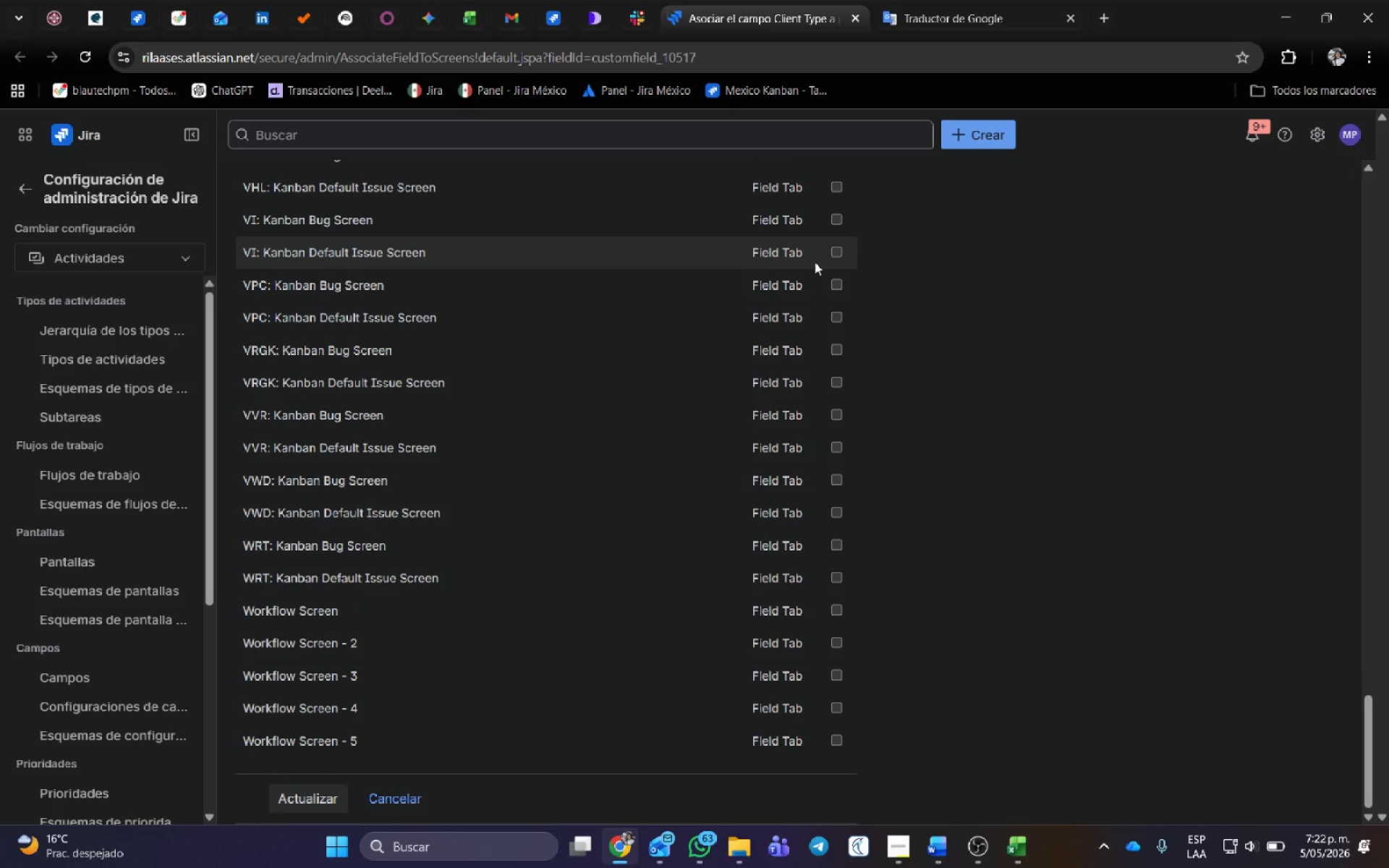 
left_click([835, 250])
 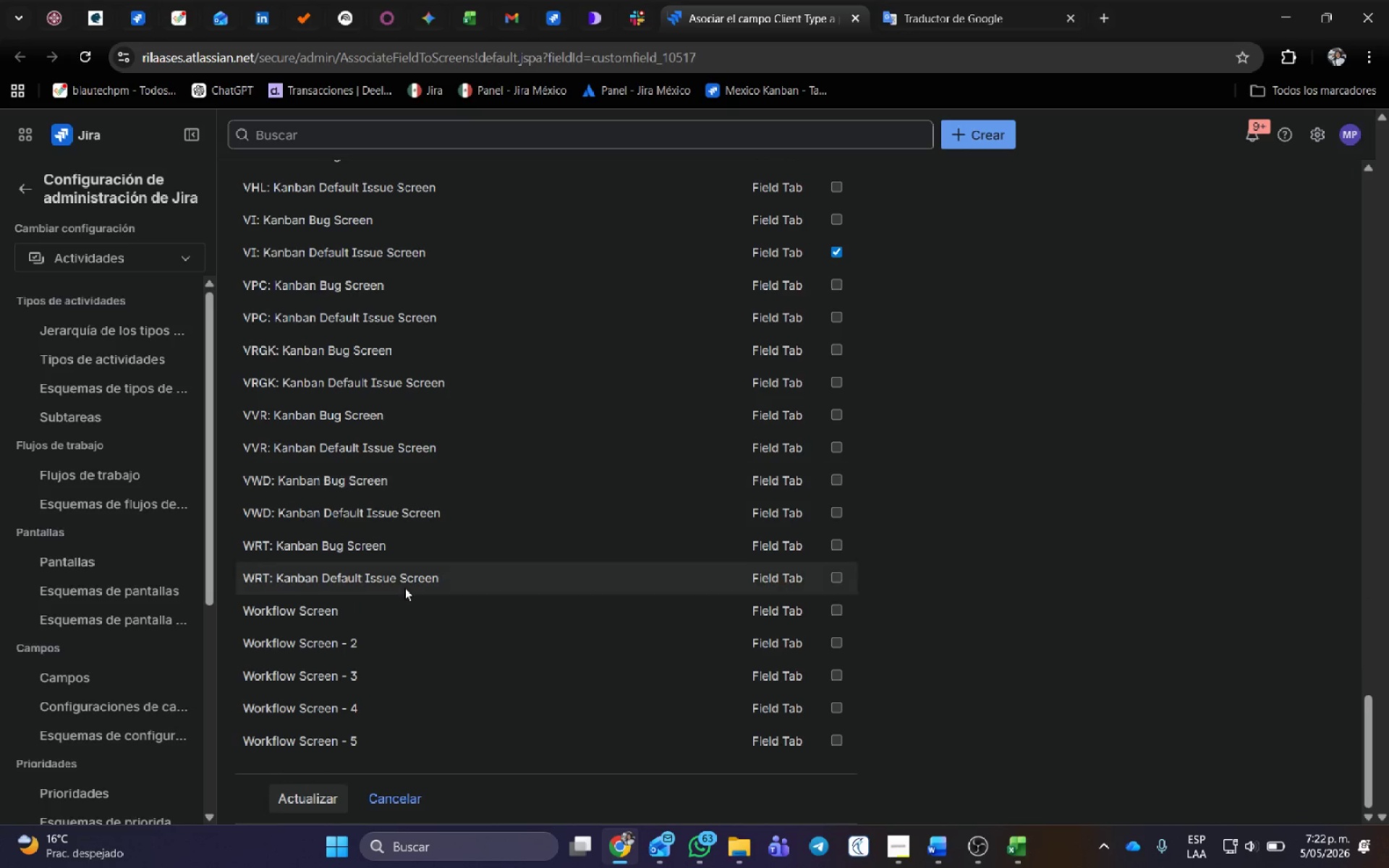 
scroll: coordinate [404, 652], scroll_direction: down, amount: 5.0
 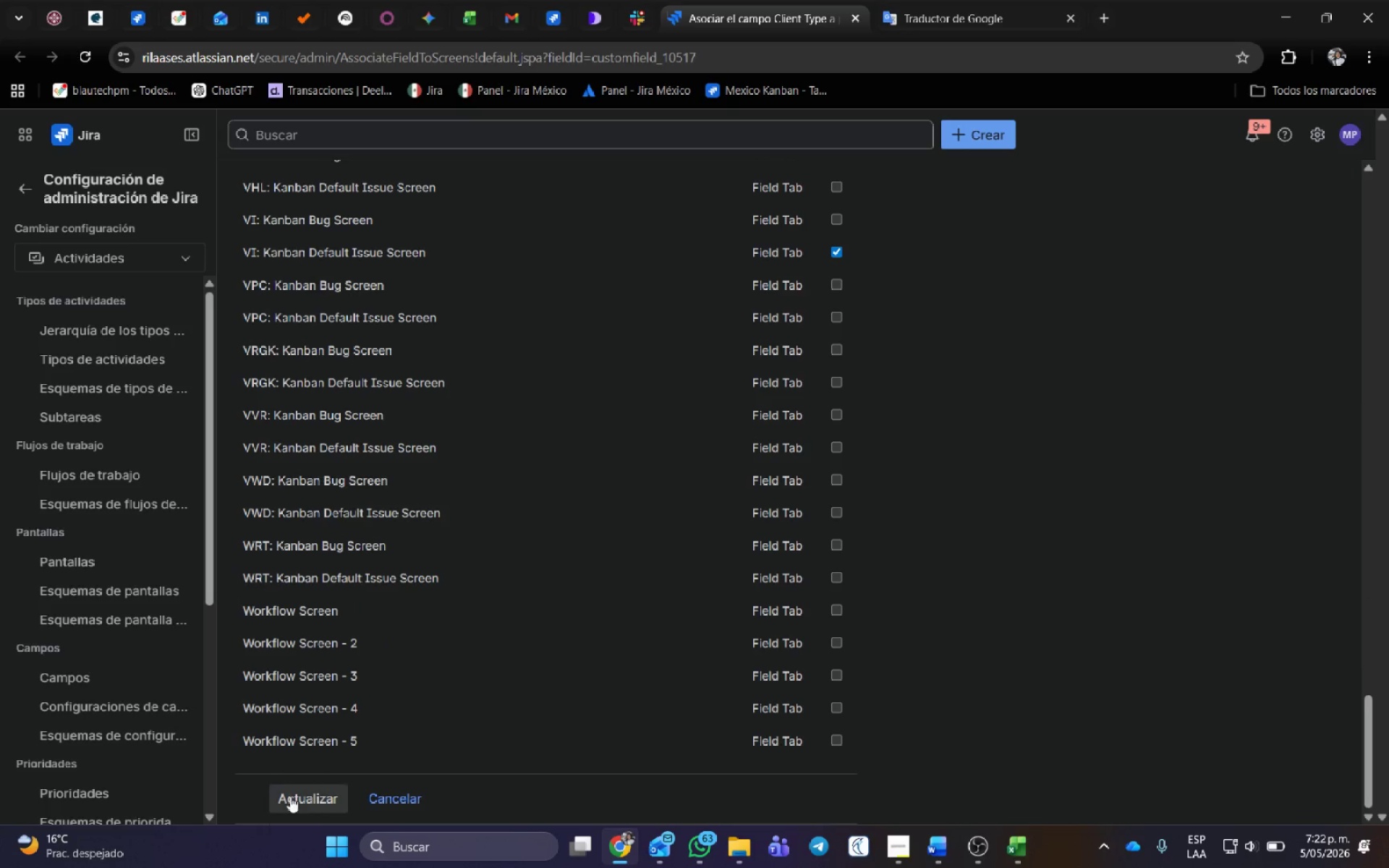 
left_click([293, 793])
 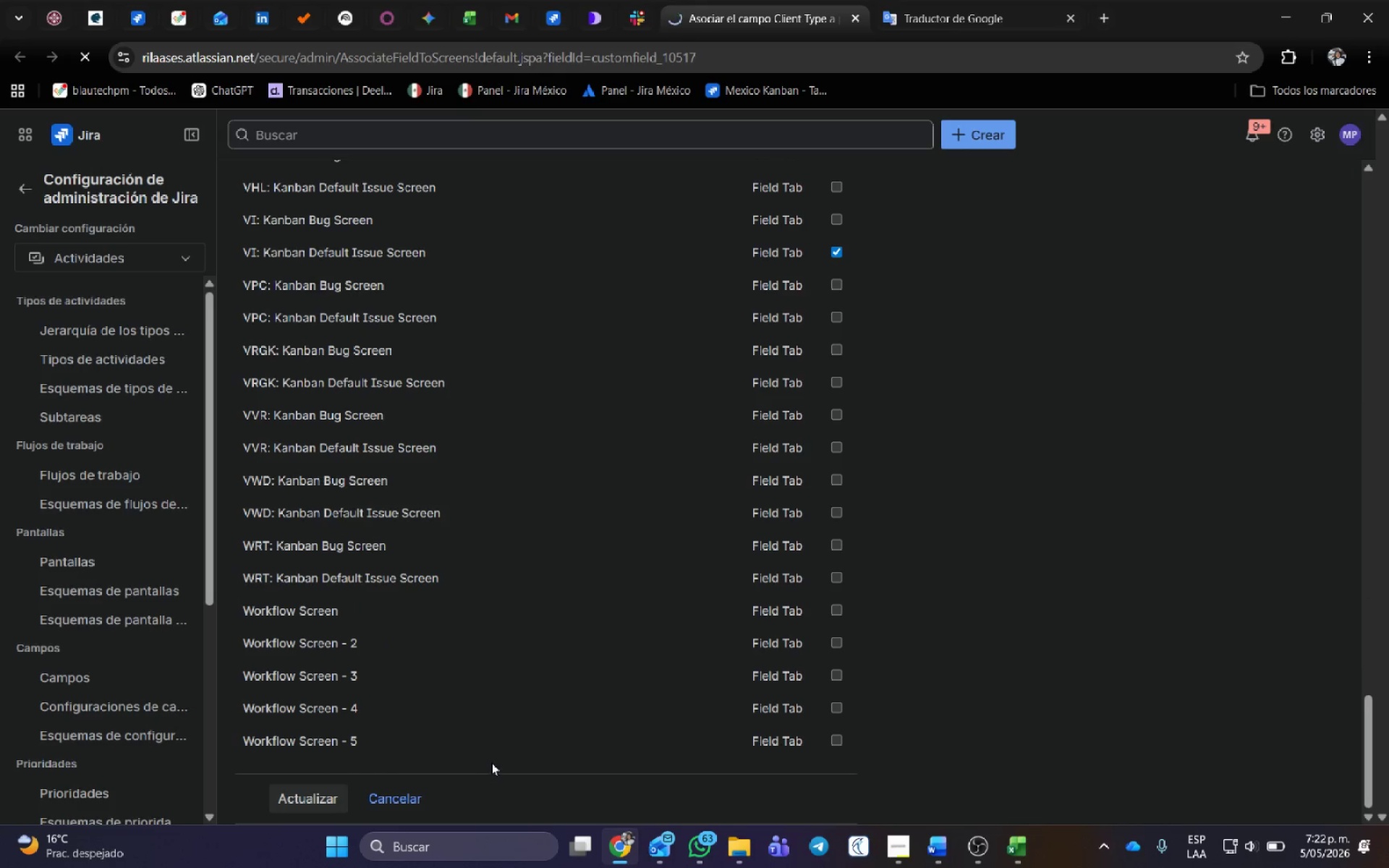 
key(Alt+AltLeft)
 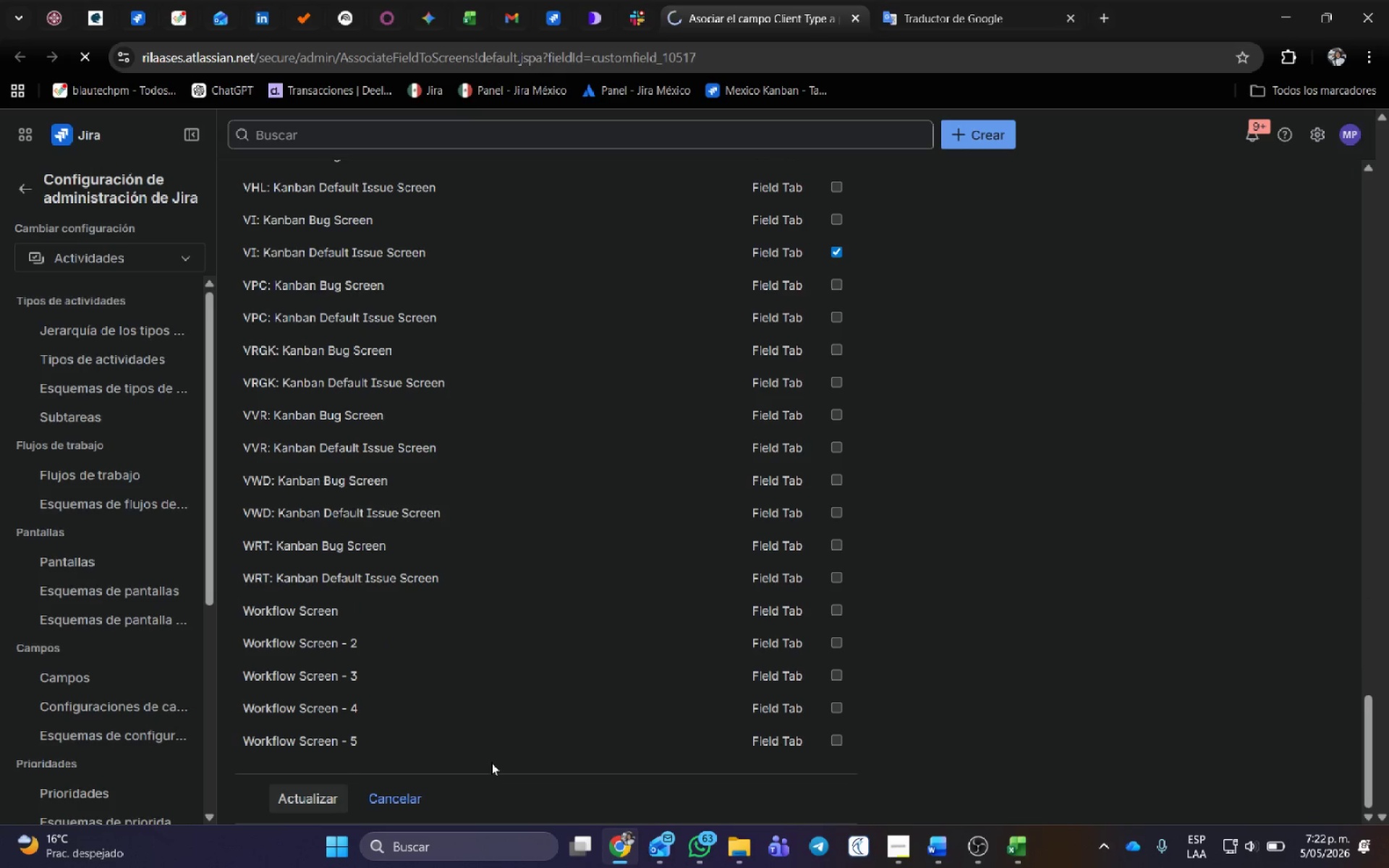 
key(Alt+Tab)
 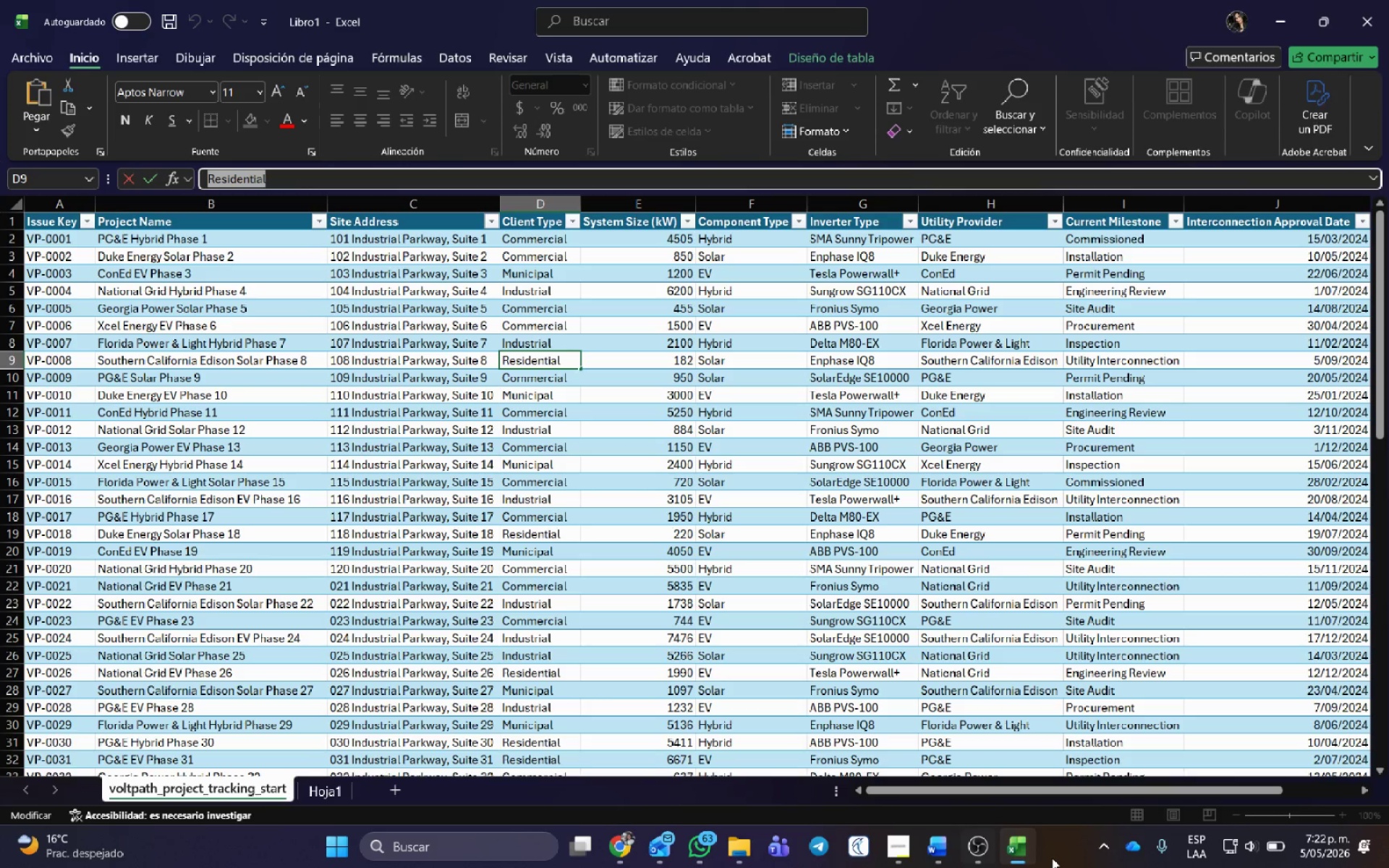 
wait(5.36)
 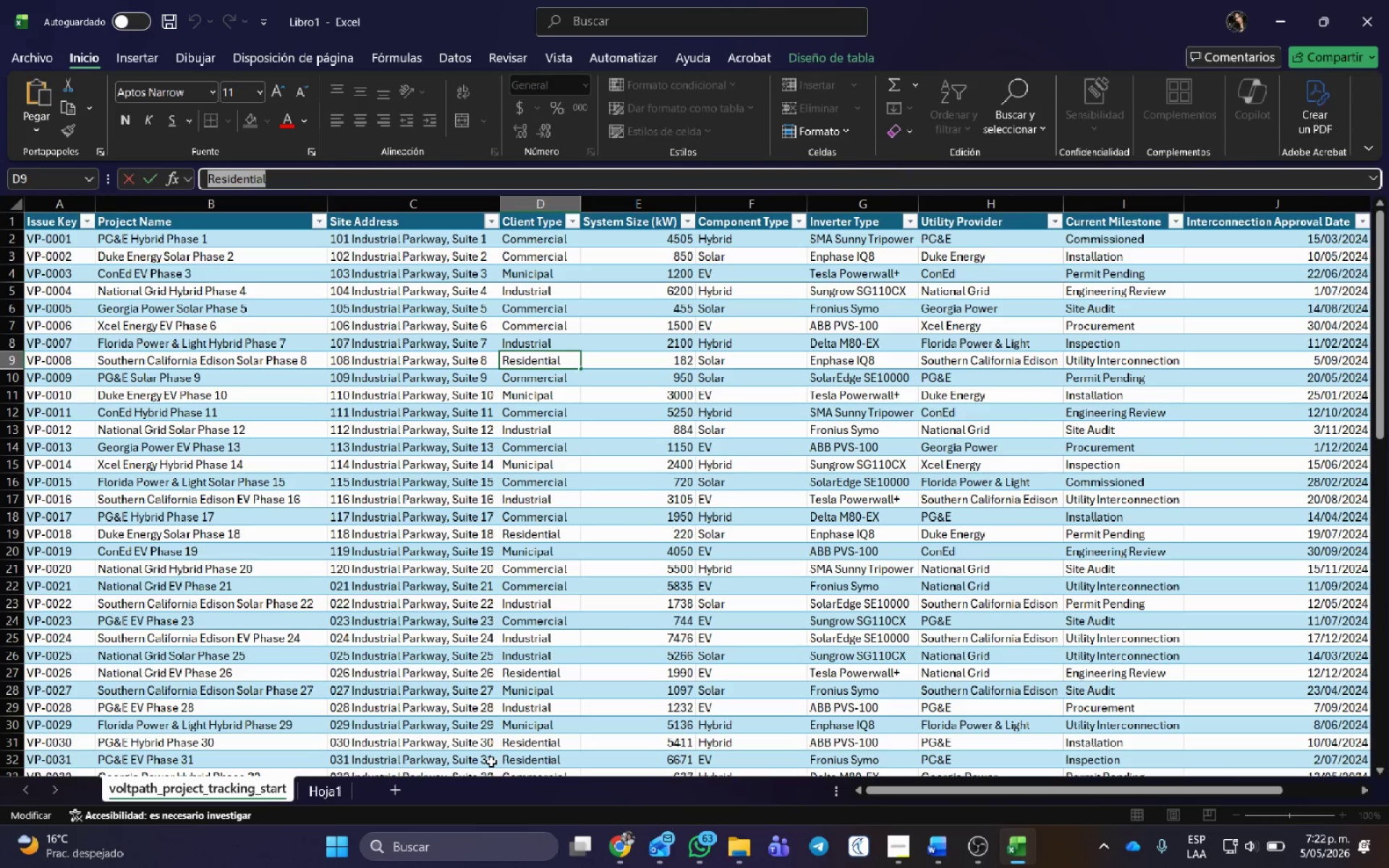 
left_click([1018, 845])
 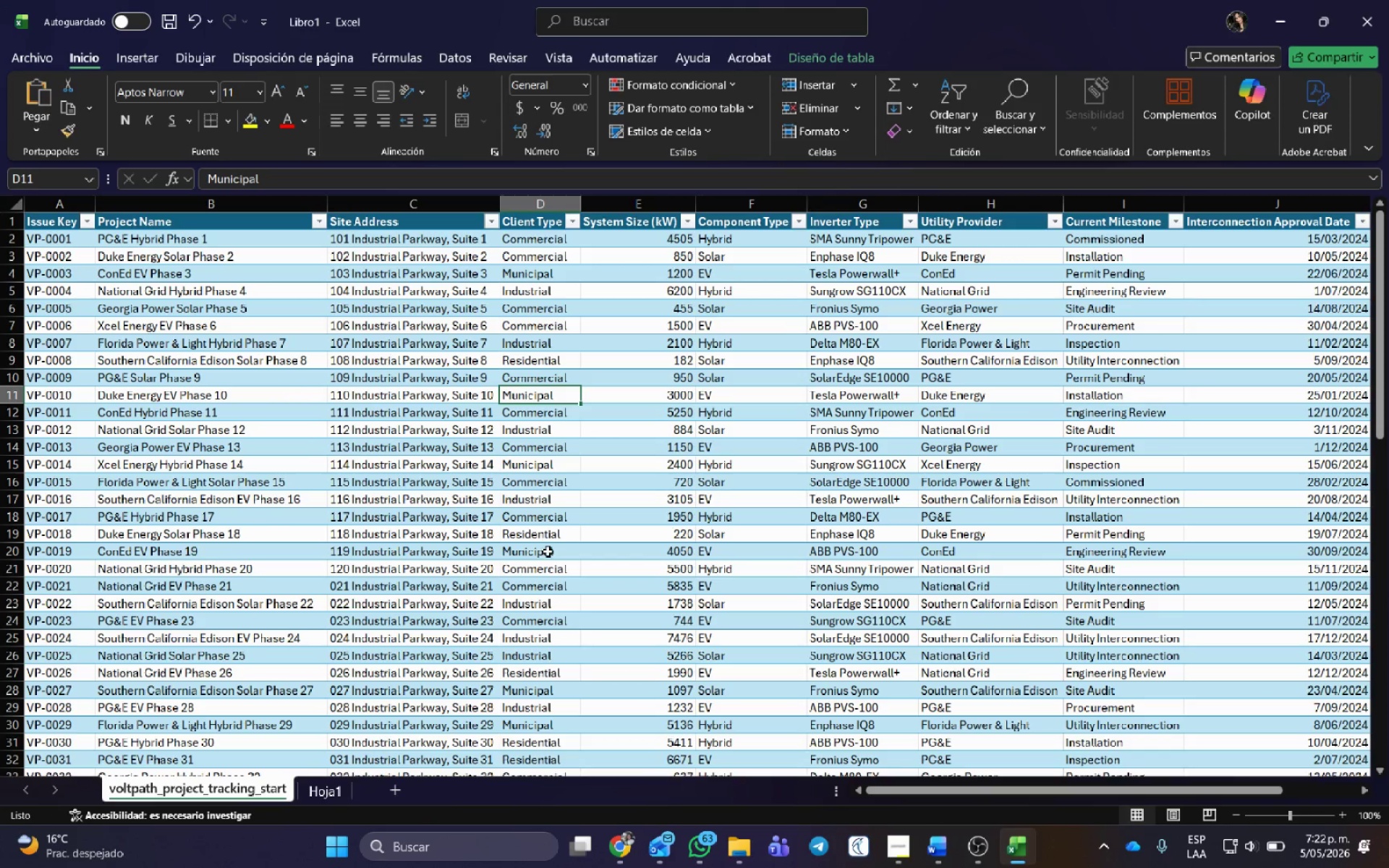 
left_click([574, 220])
 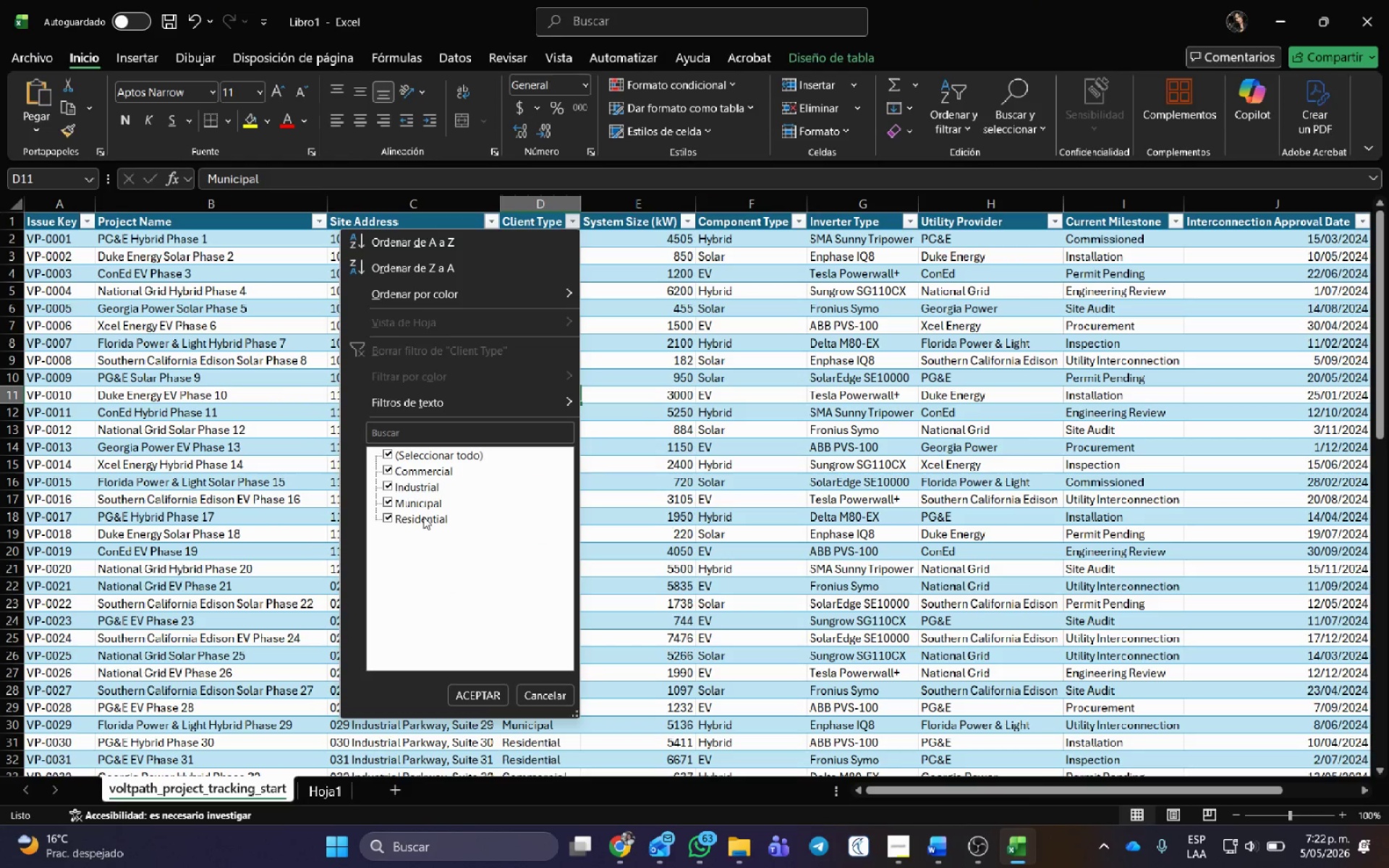 
left_click([683, 502])